 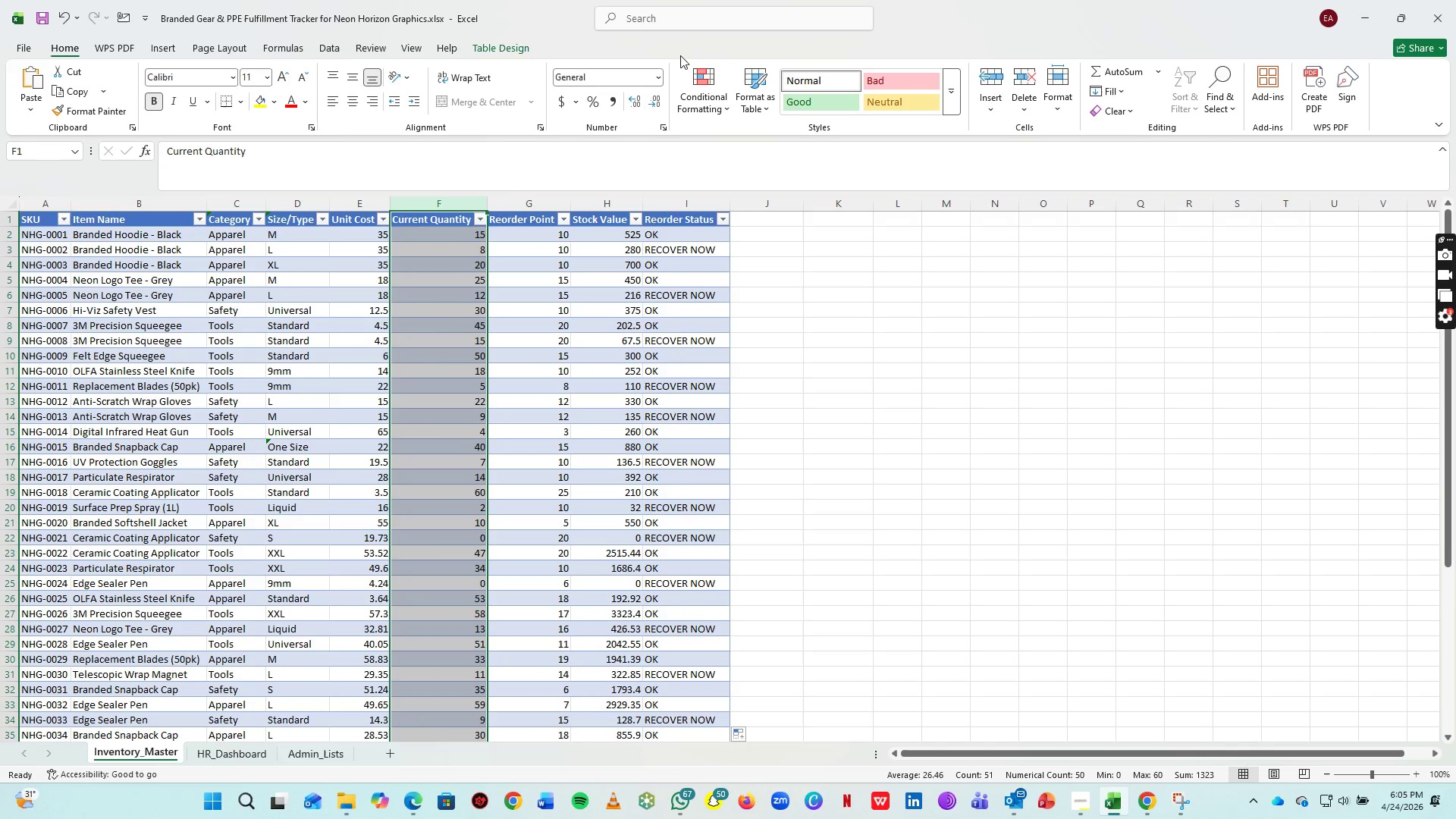 
left_click([718, 108])
 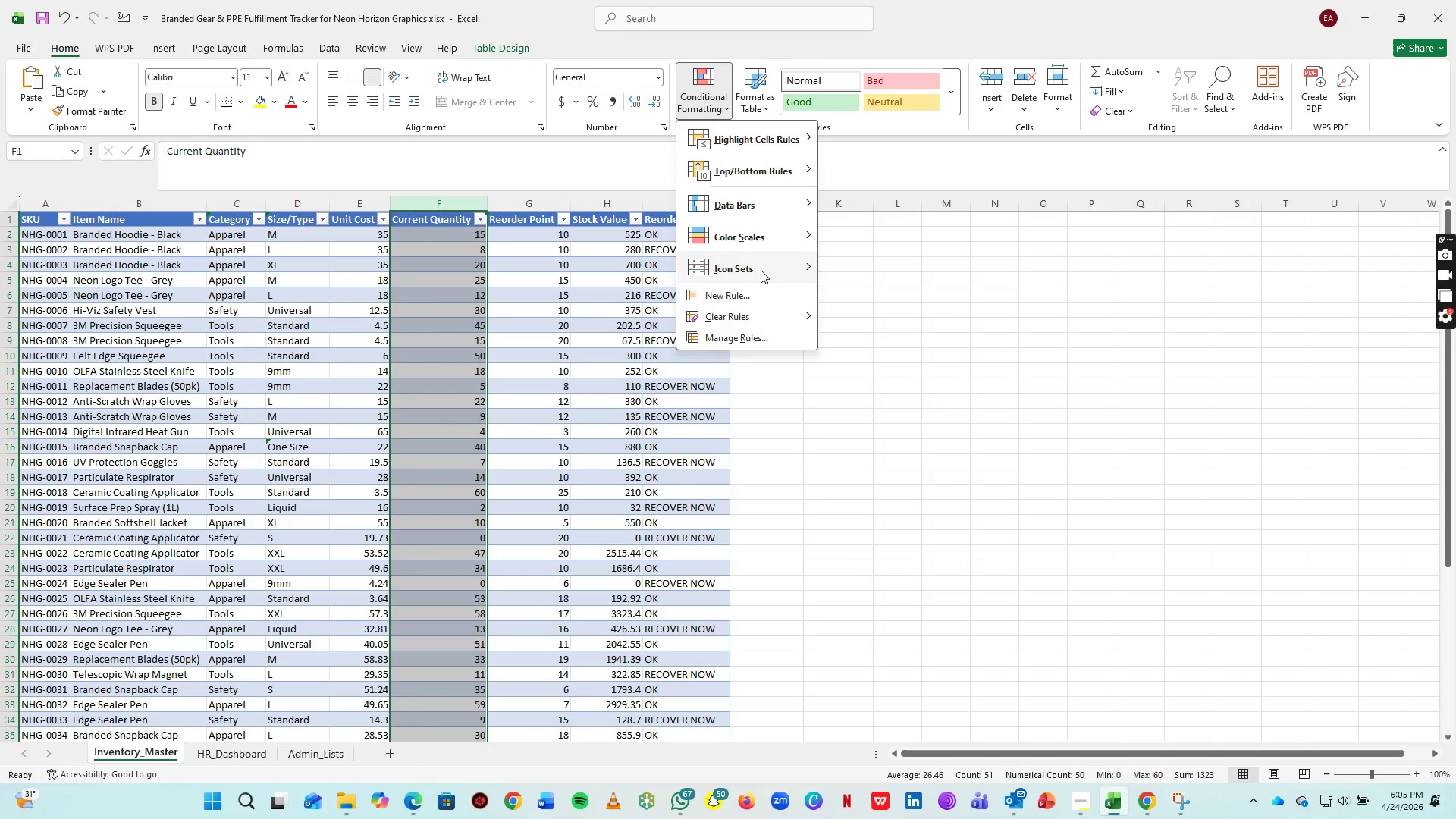 
left_click([748, 293])
 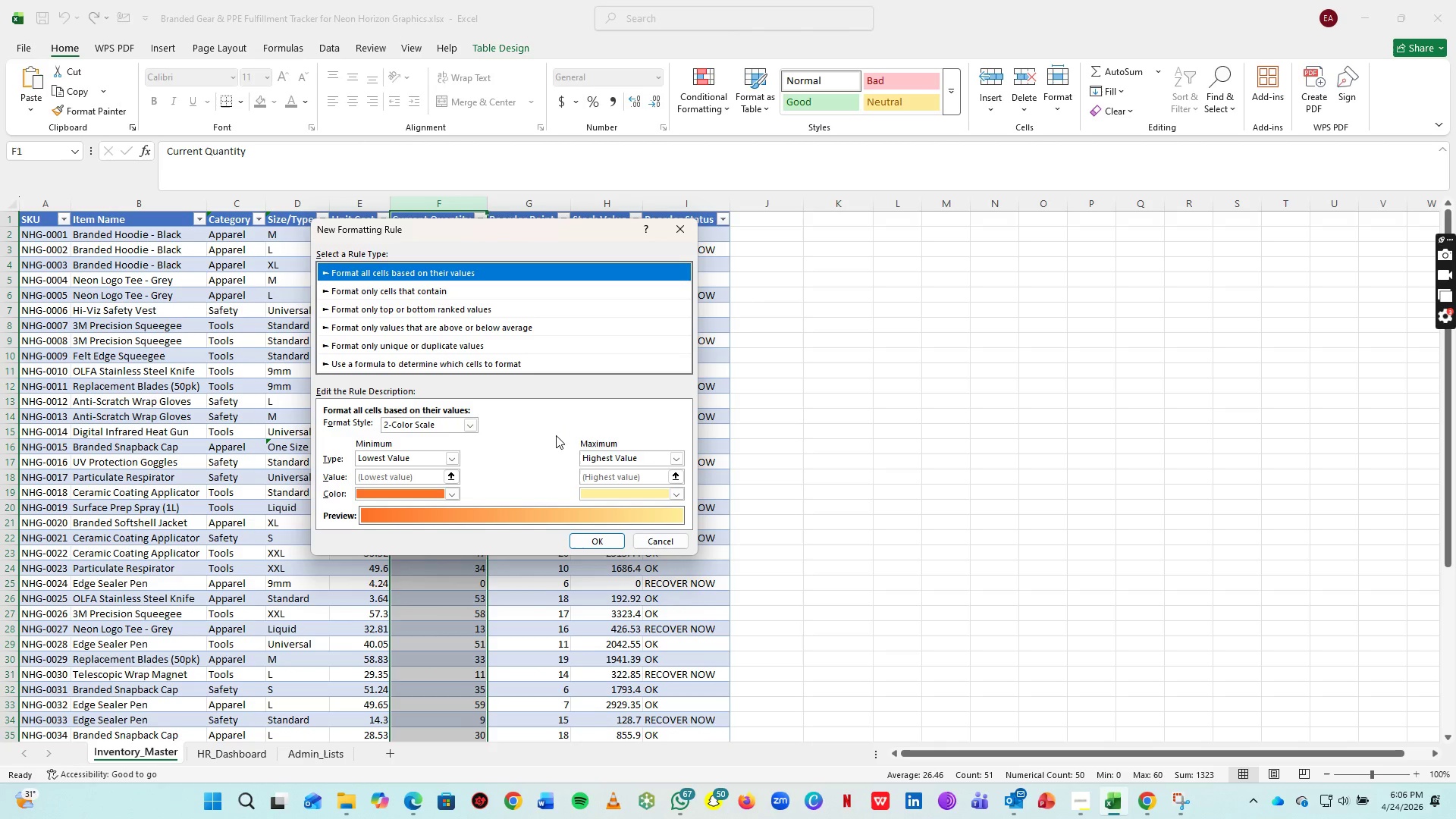 
wait(10.17)
 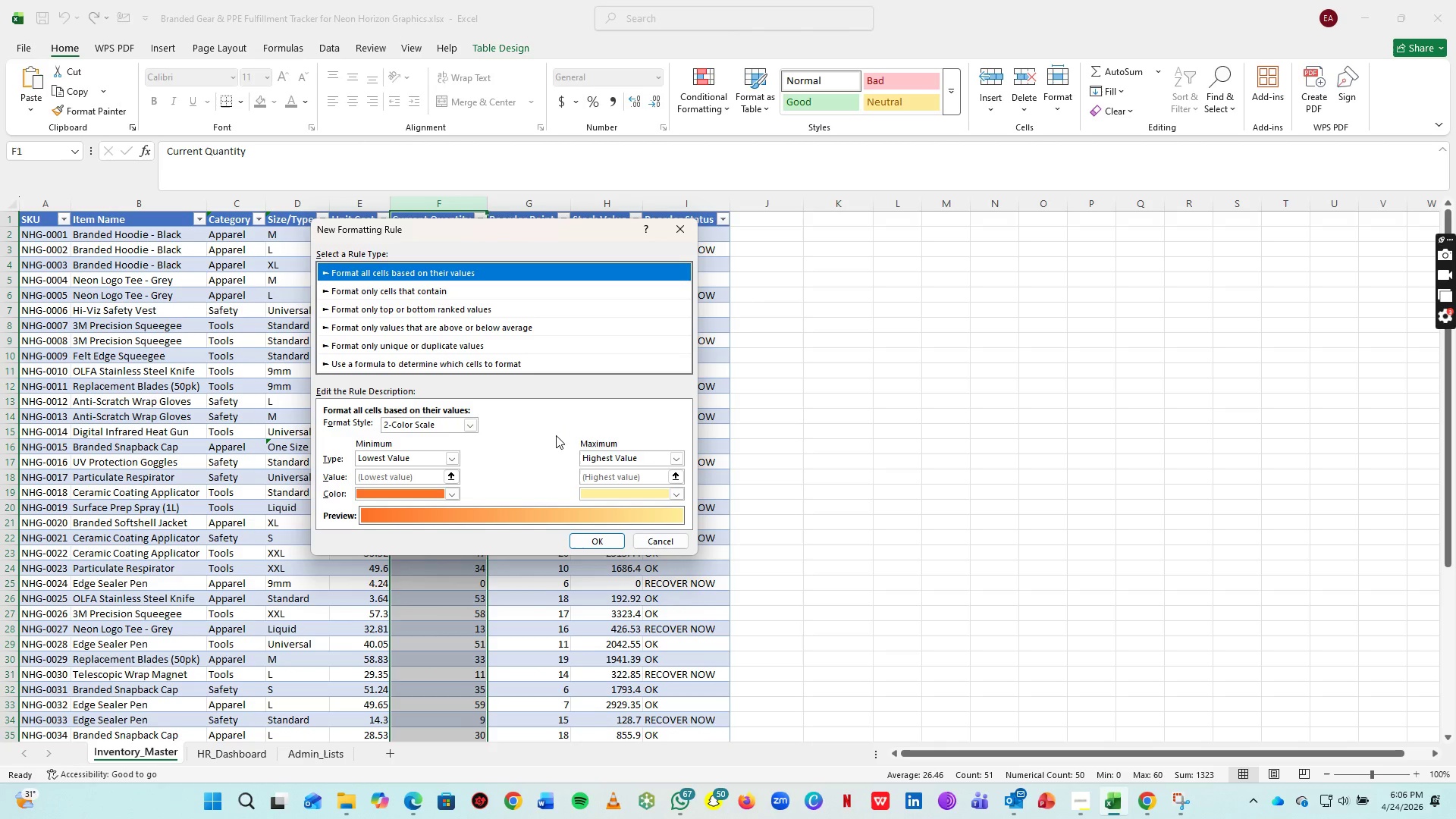 
left_click([378, 363])
 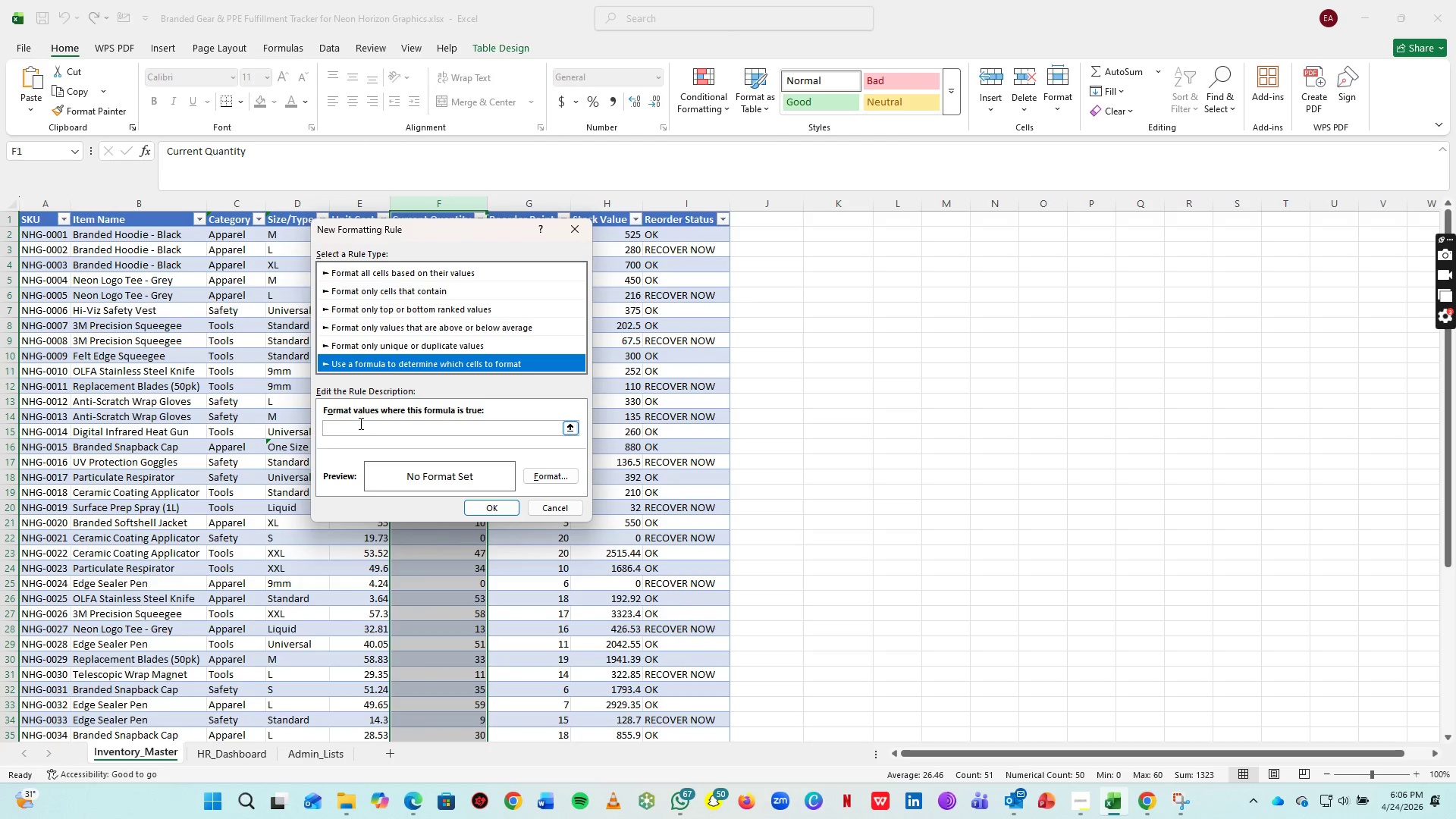 
left_click([359, 423])
 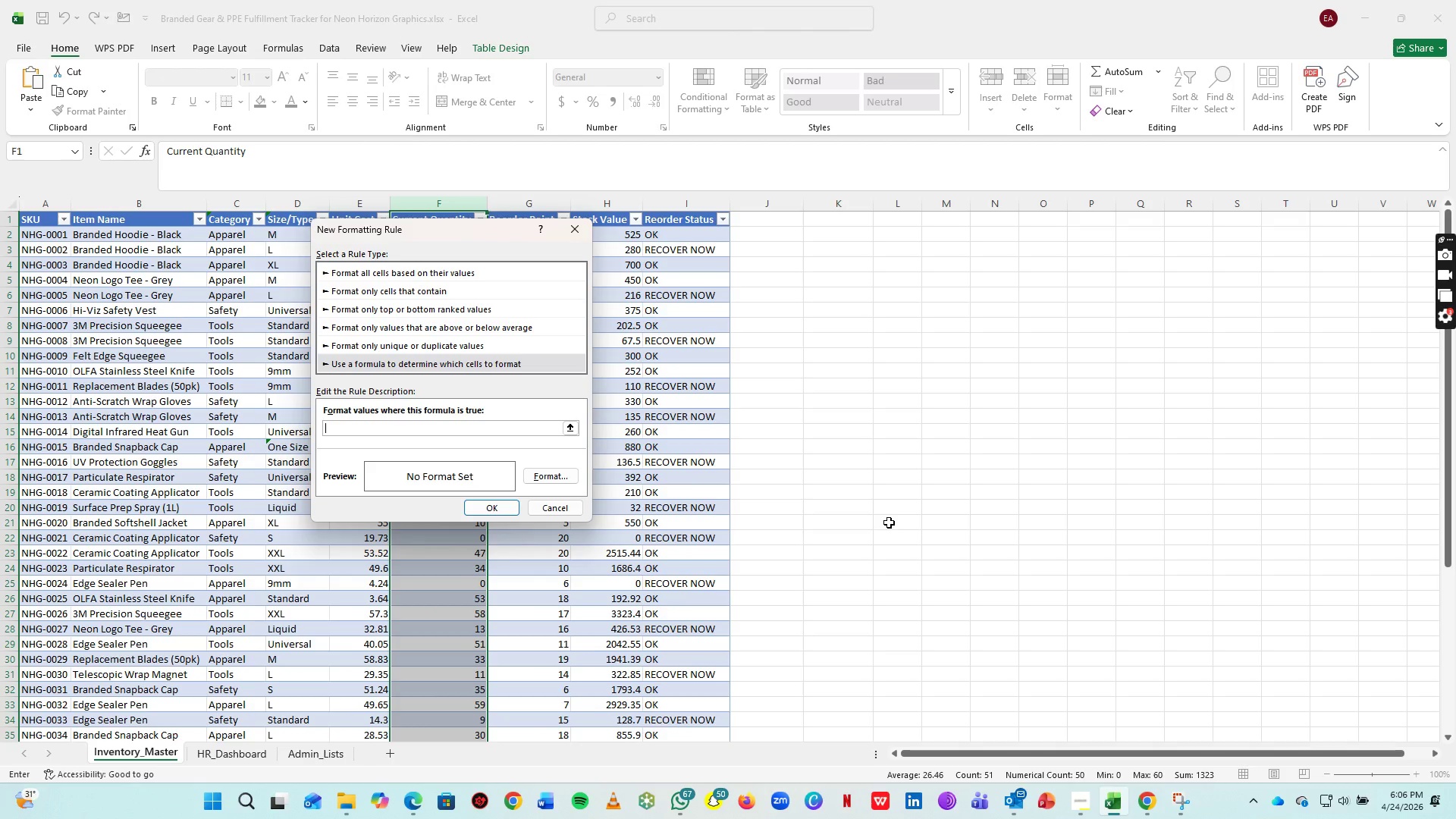 
key(Equal)
 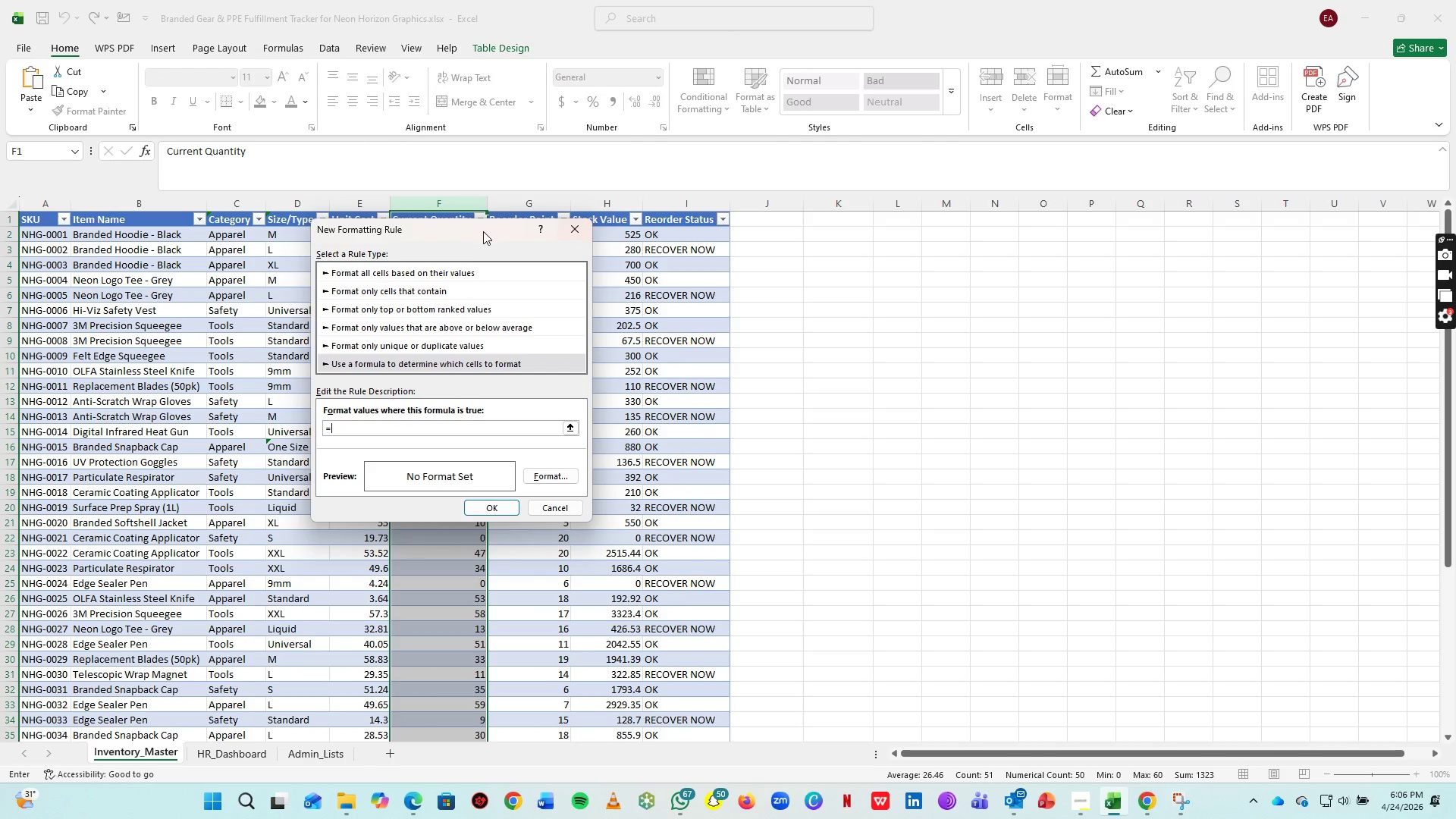 
left_click_drag(start_coordinate=[468, 230], to_coordinate=[943, 240])
 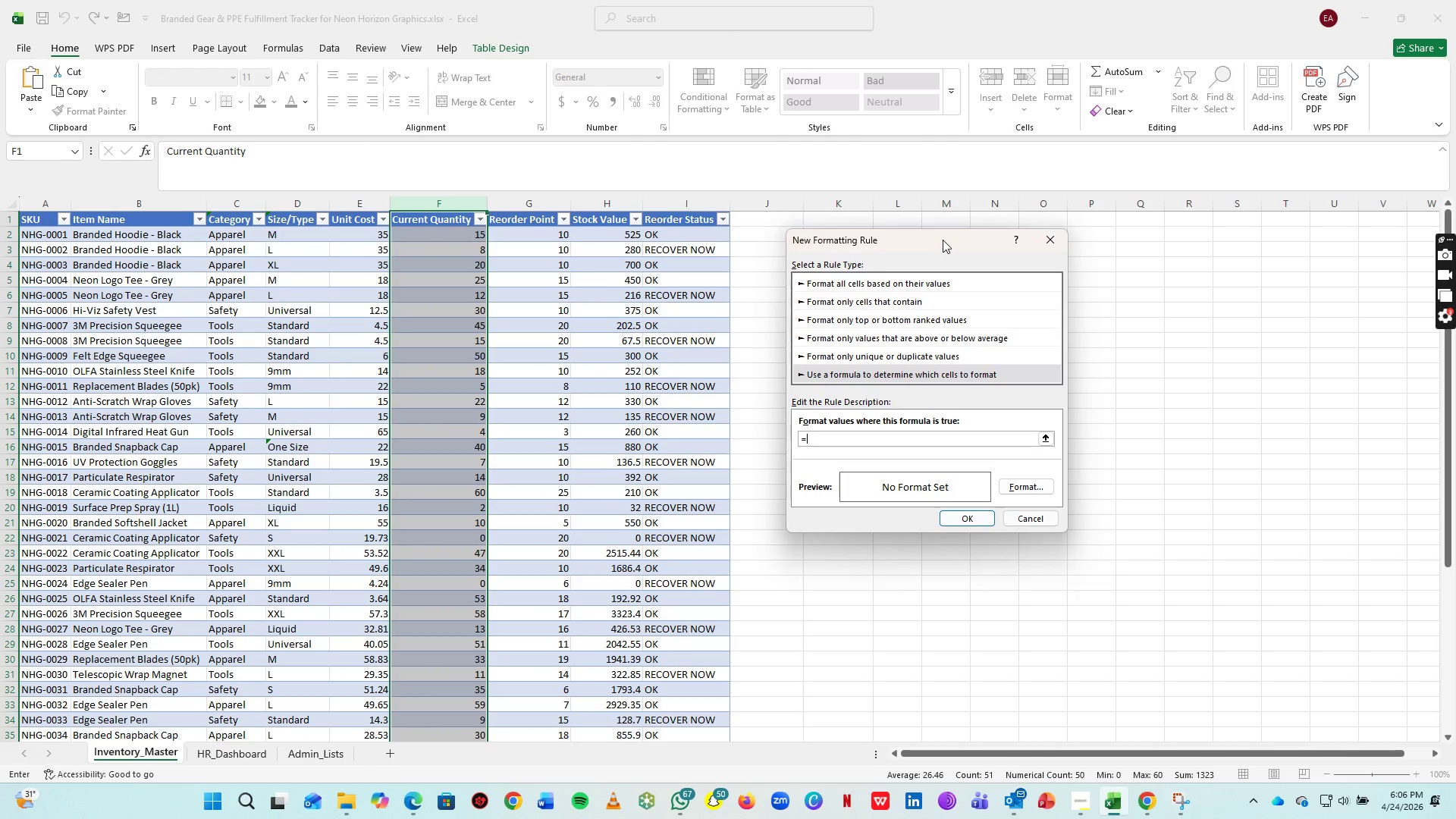 
type(f2)
 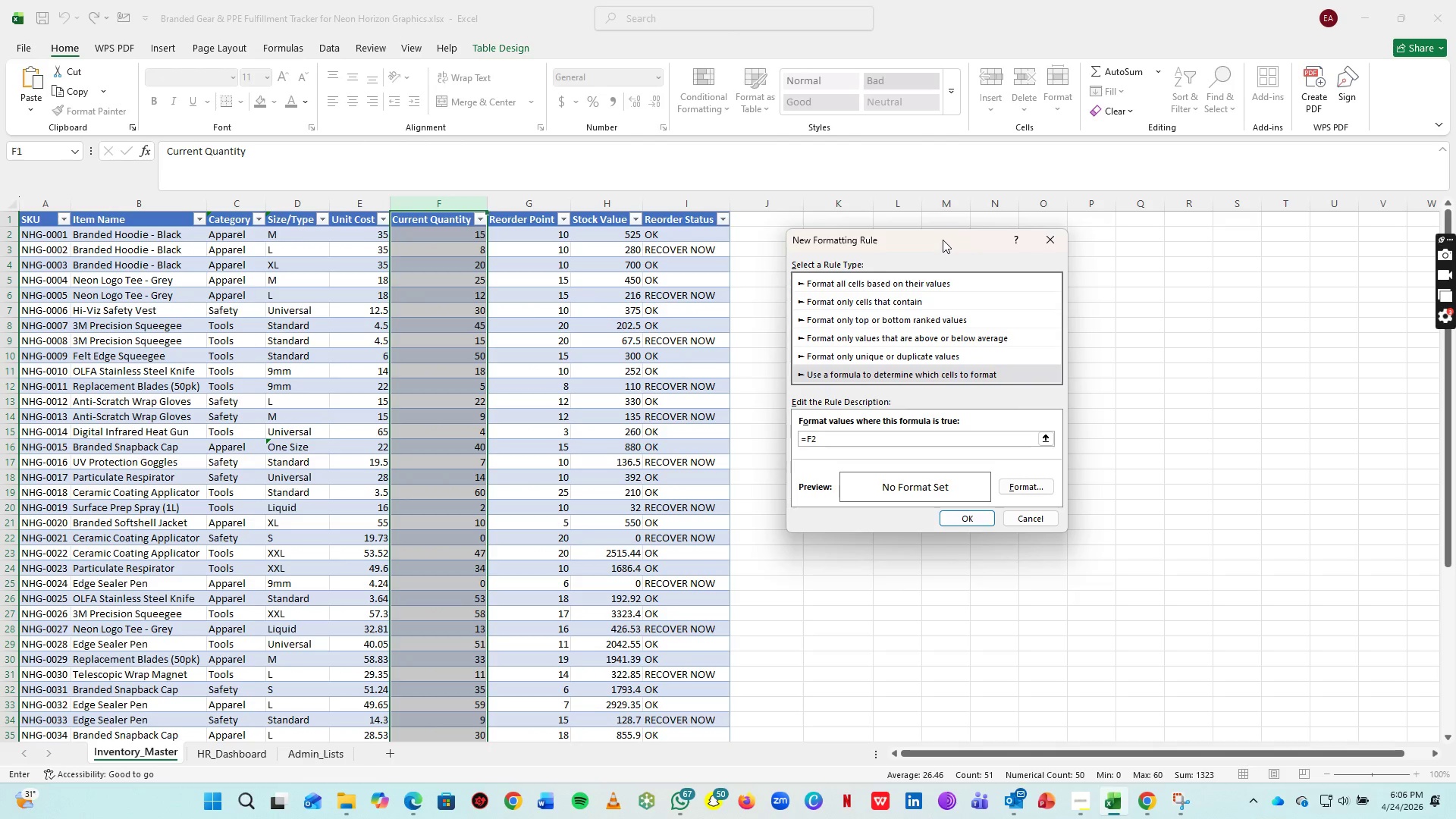 
key(ArrowLeft)
 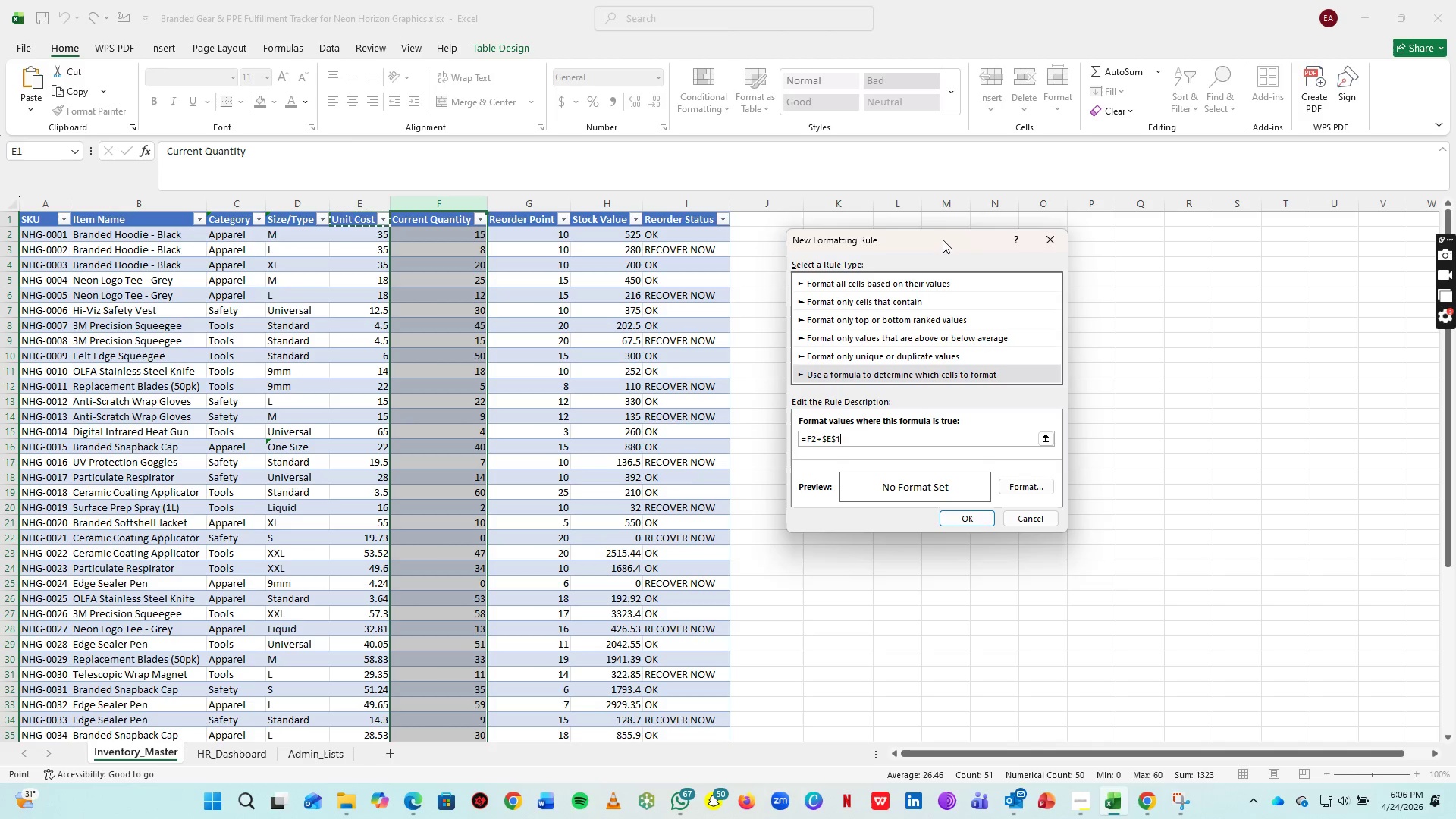 
key(ArrowLeft)
 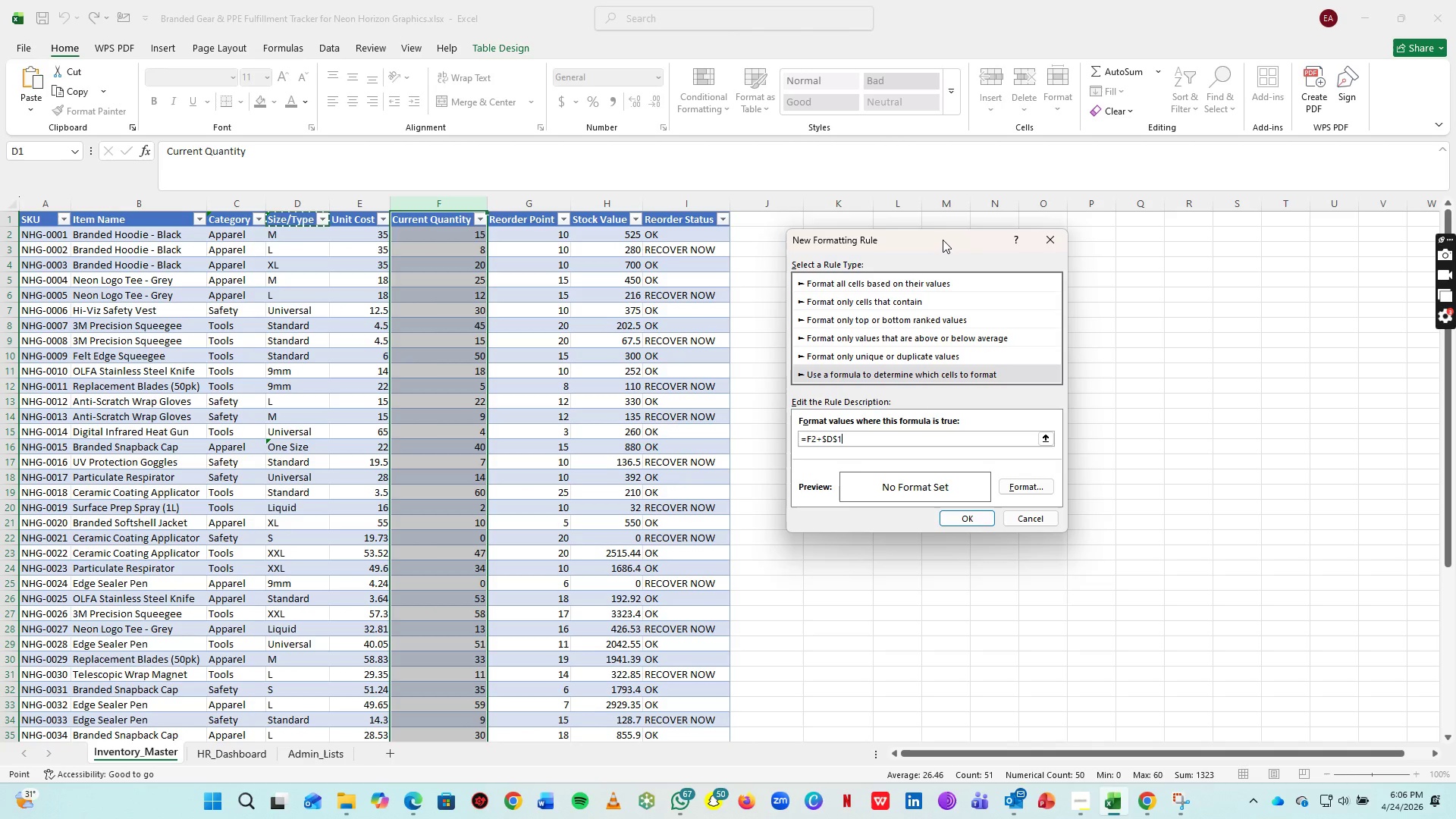 
key(ArrowRight)
 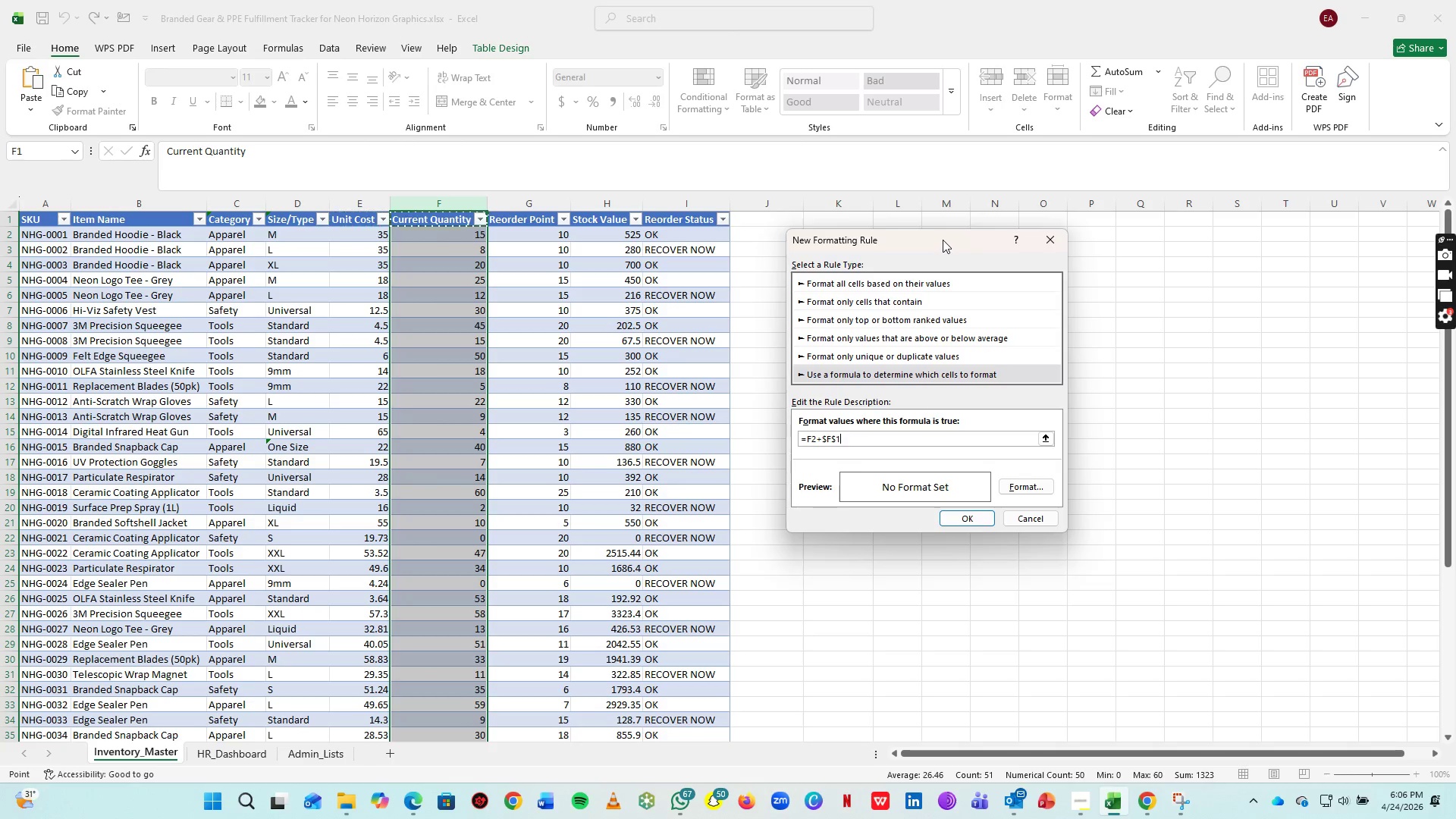 
key(ArrowRight)
 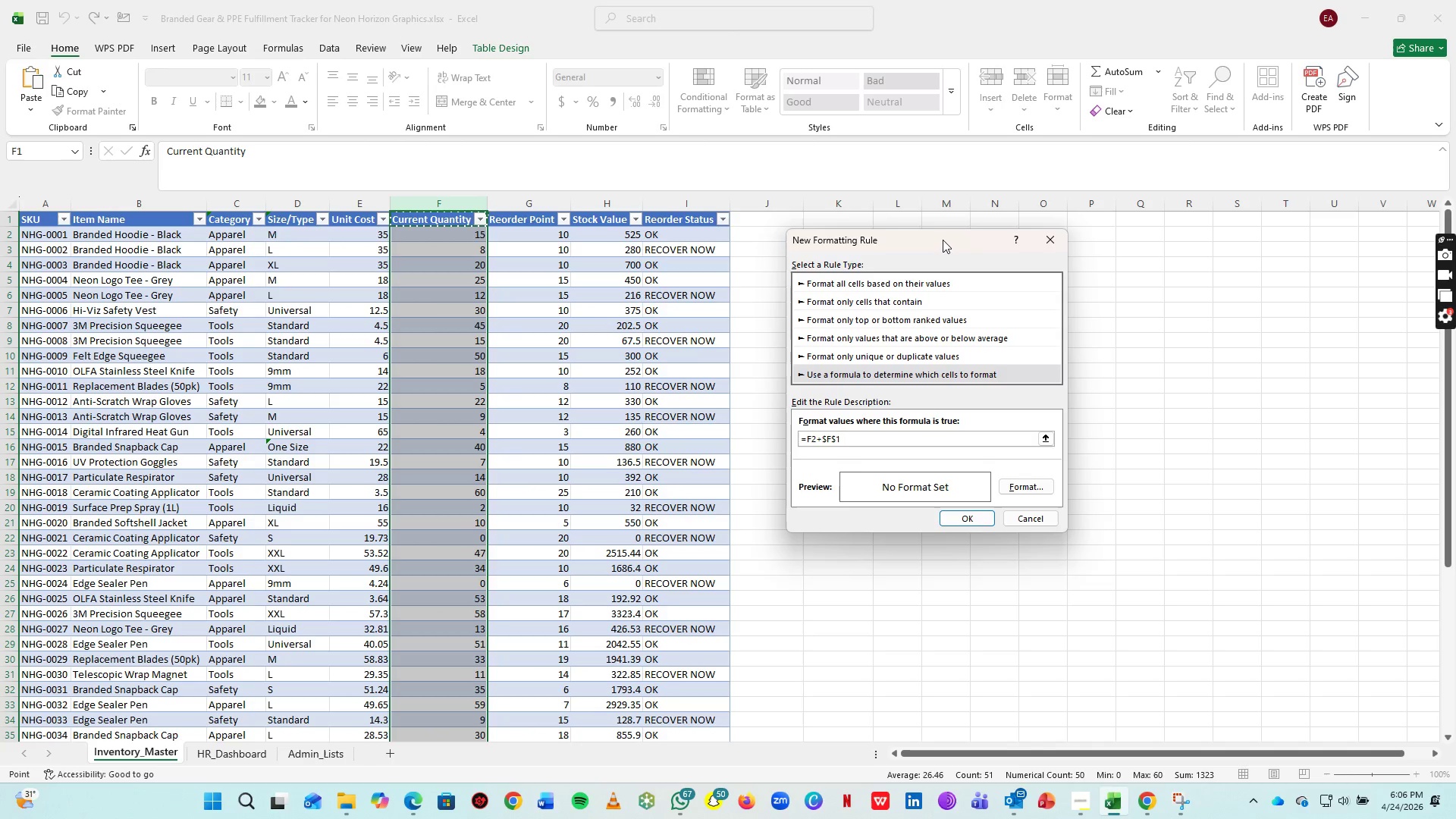 
key(ArrowDown)
 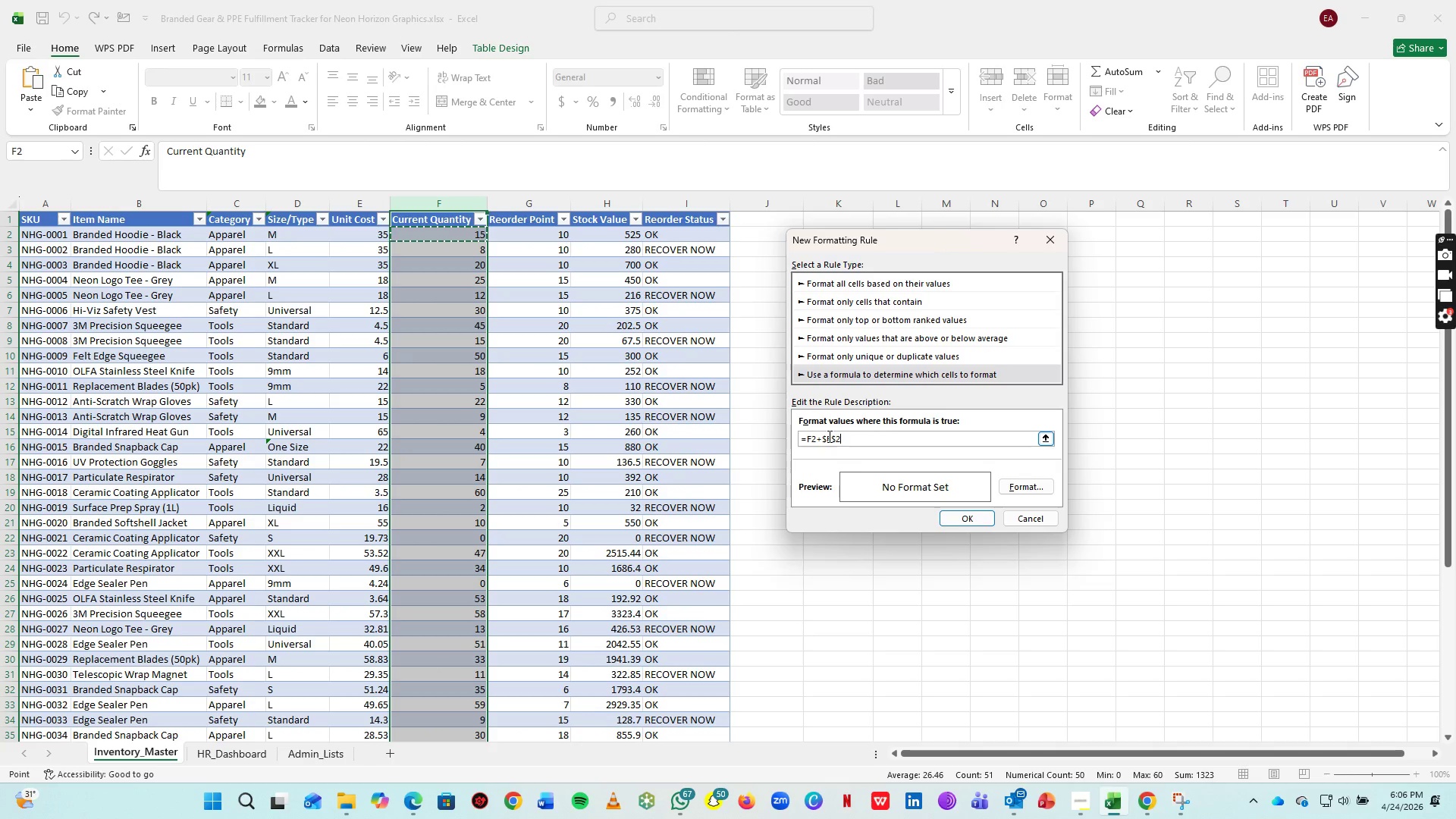 
left_click([824, 441])
 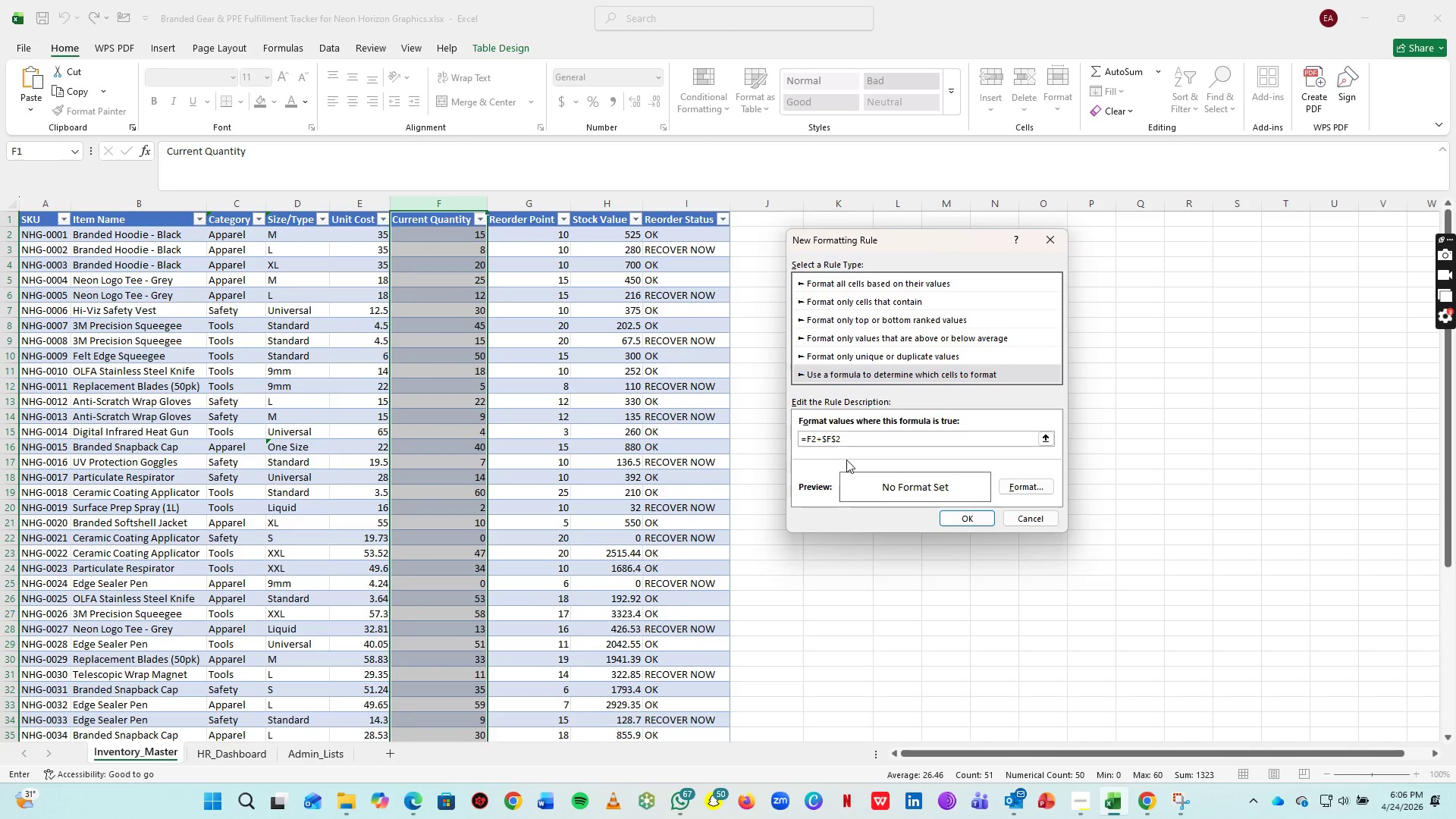 
key(Backspace)
 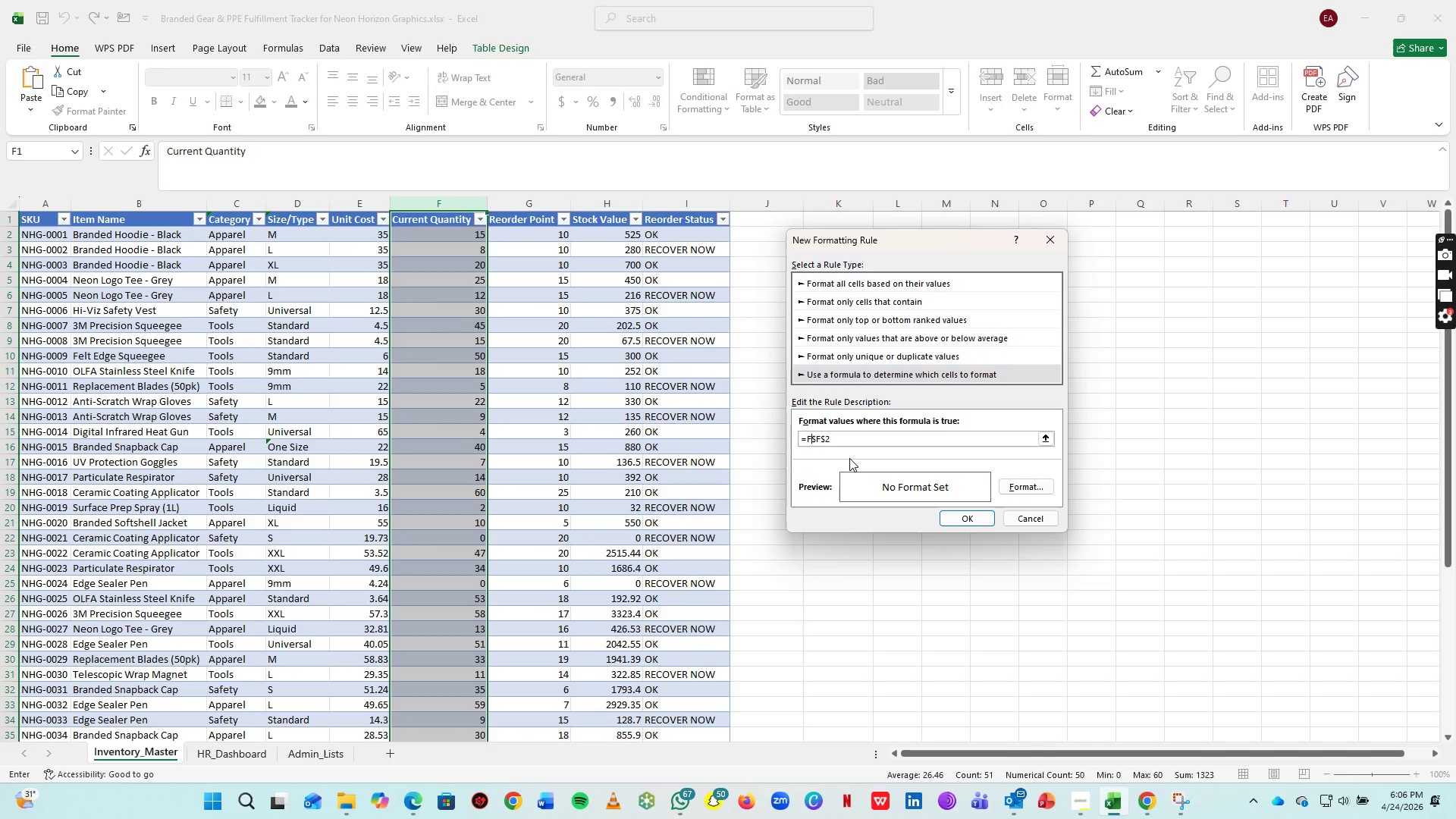 
key(Backspace)
 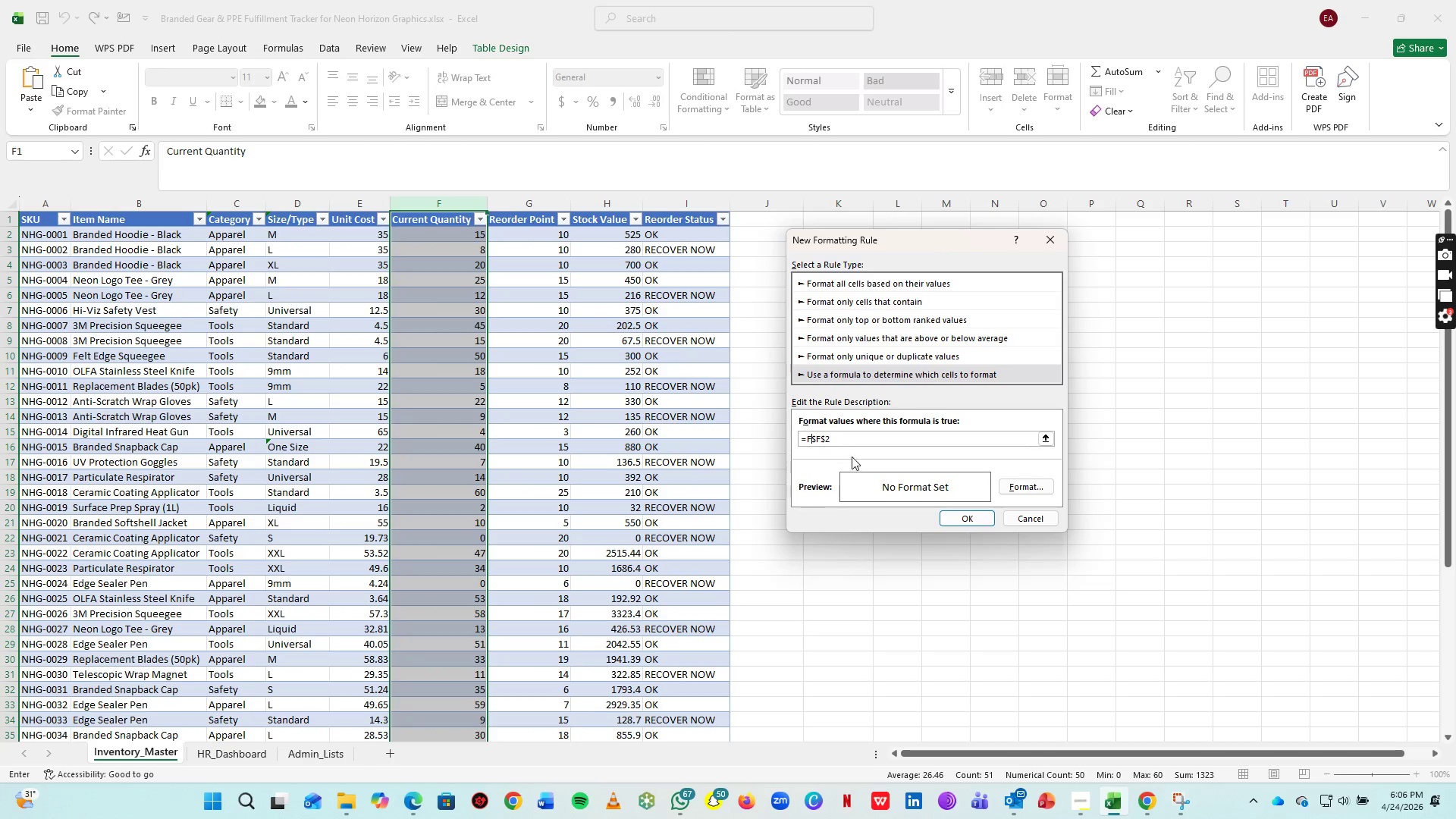 
key(Backspace)
 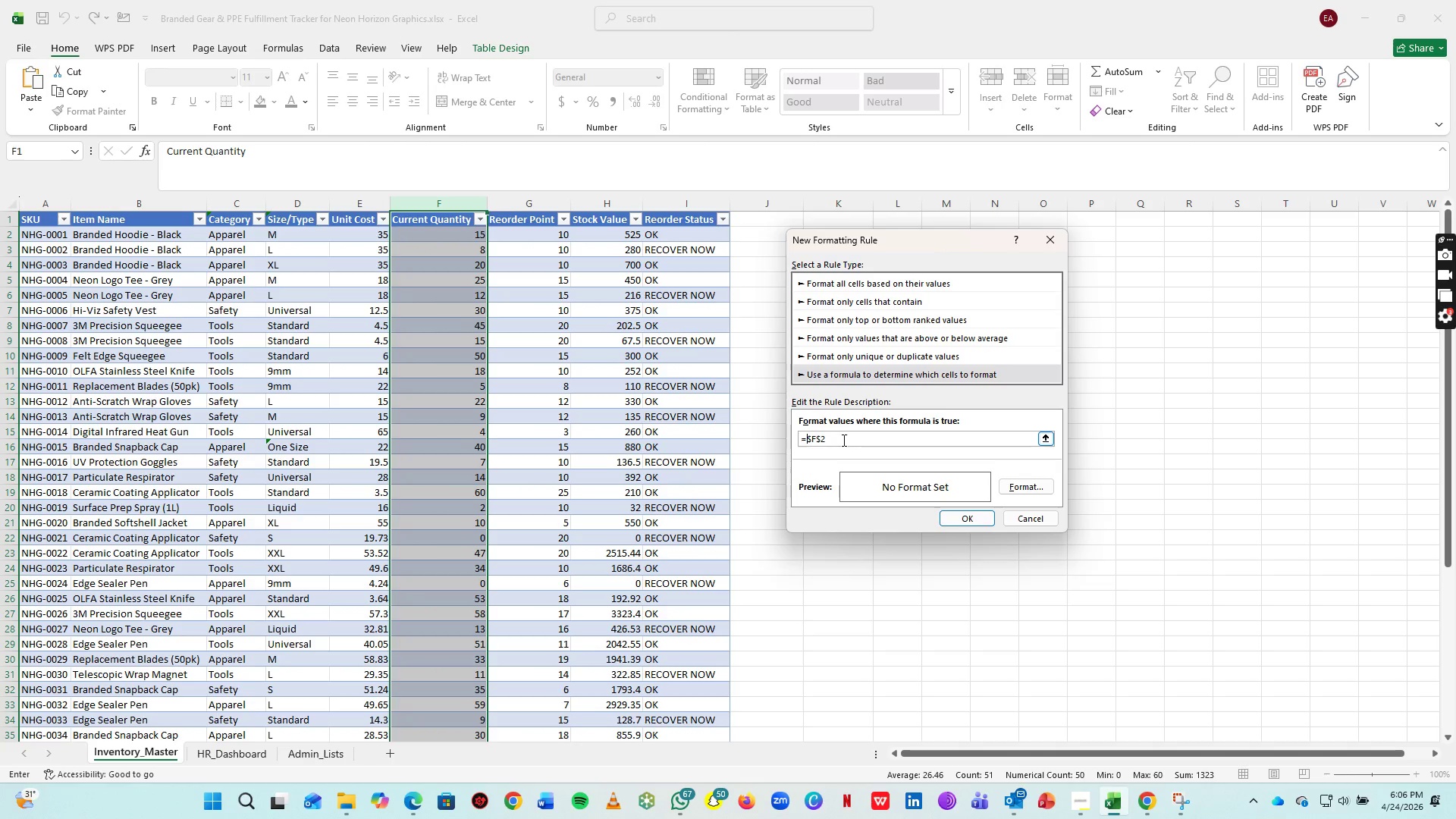 
left_click([843, 440])
 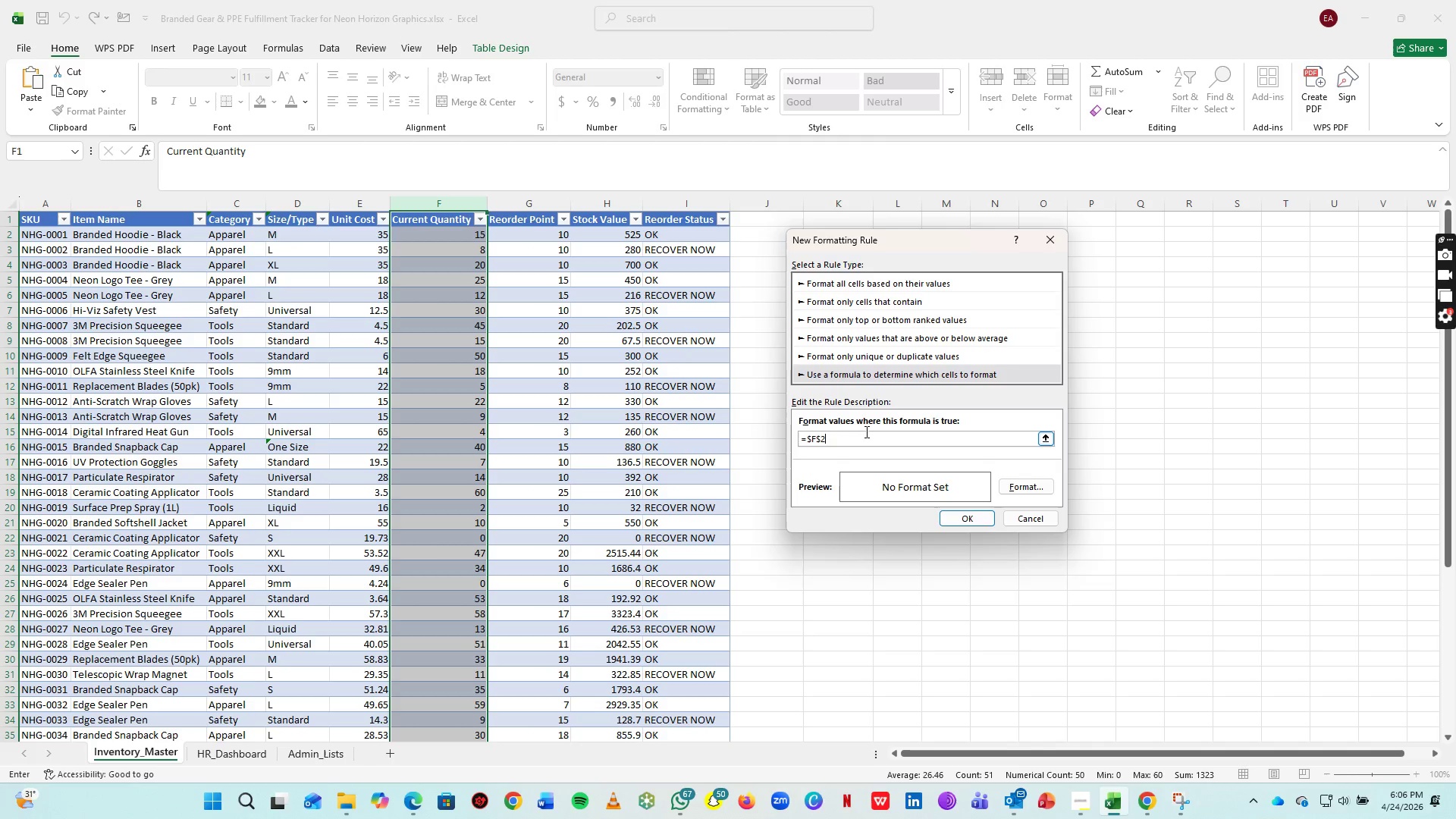 
key(Shift+Comma)
 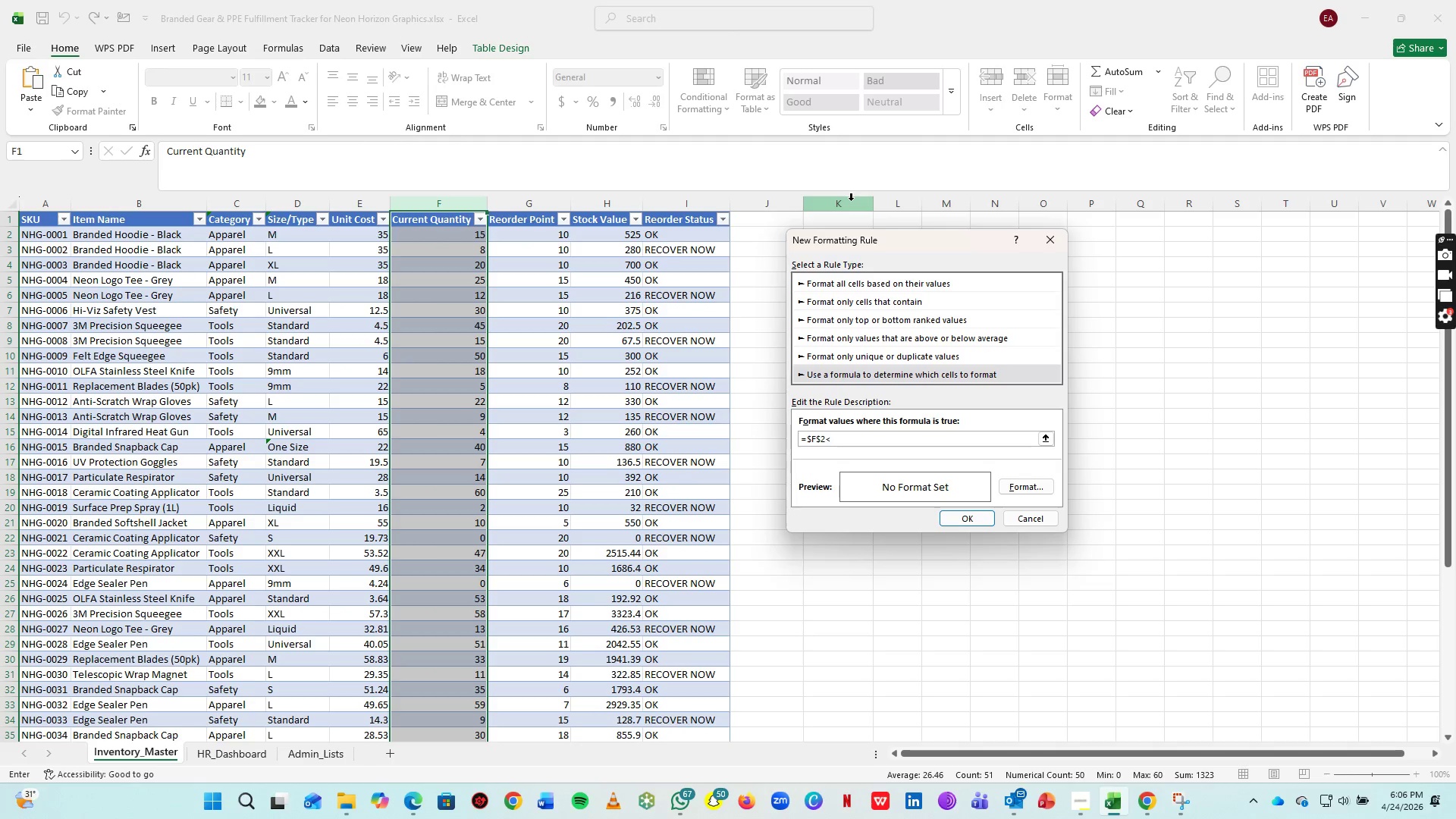 
key(Equal)
 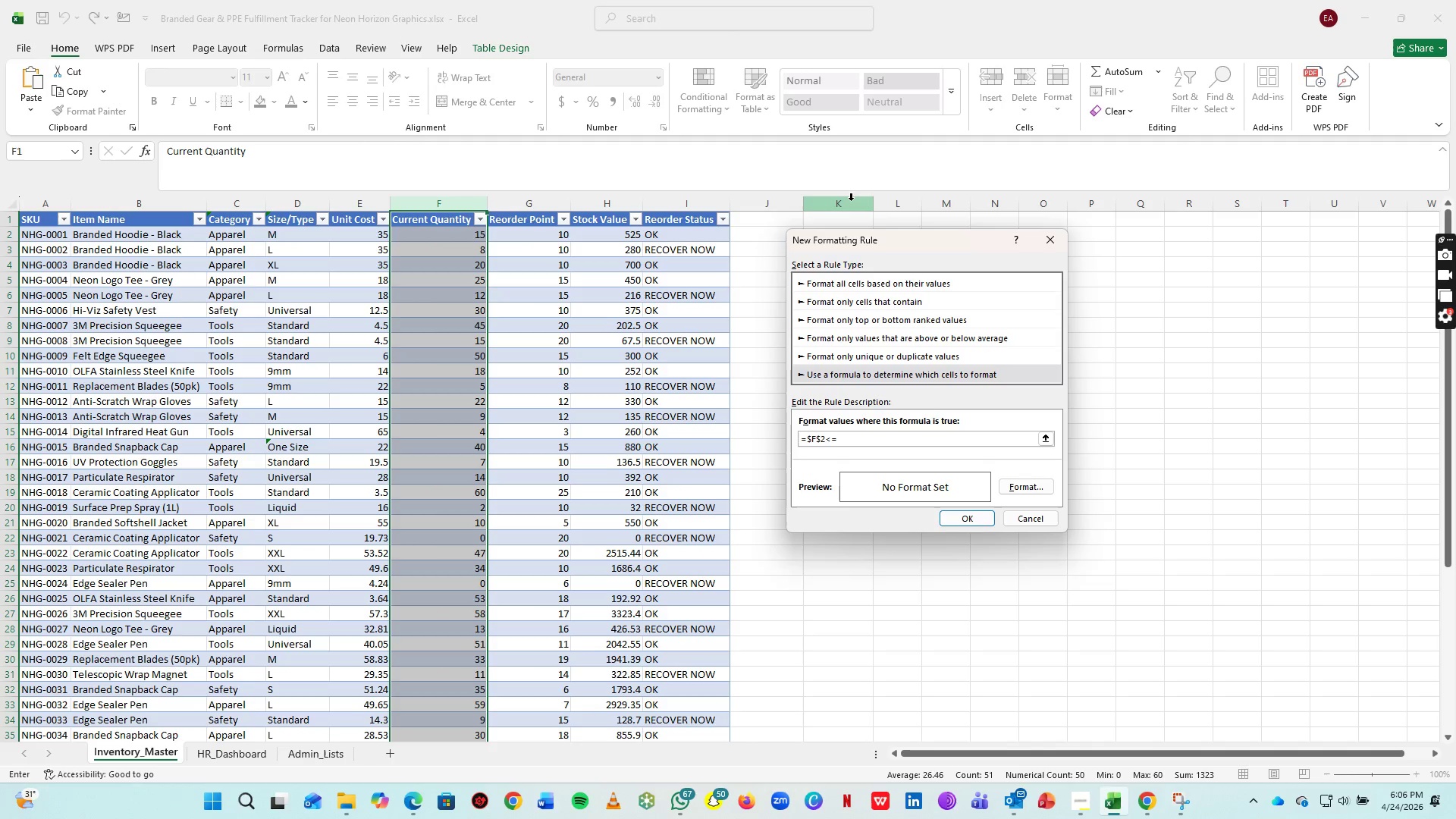 
key(ArrowRight)
 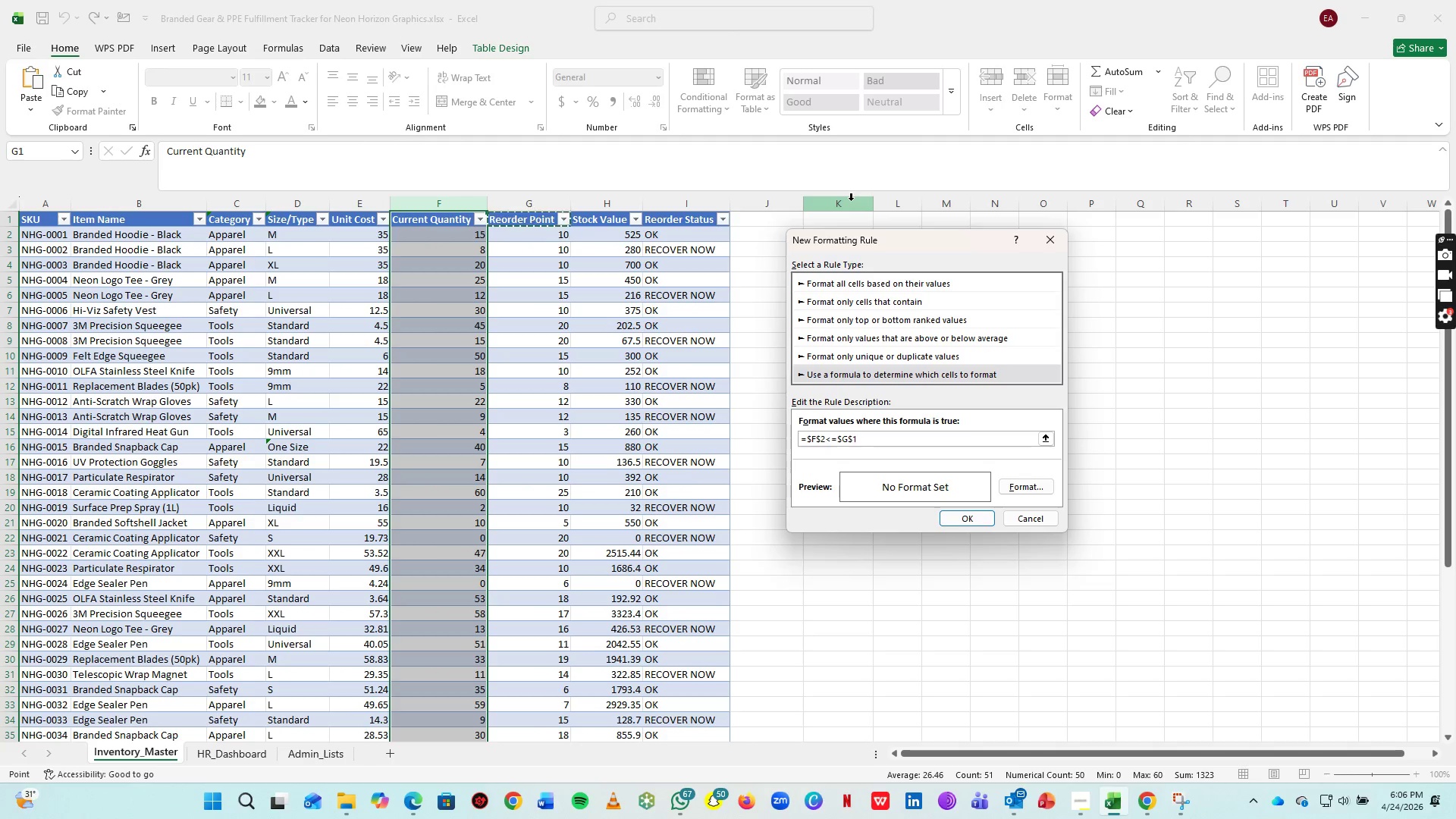 
key(ArrowDown)
 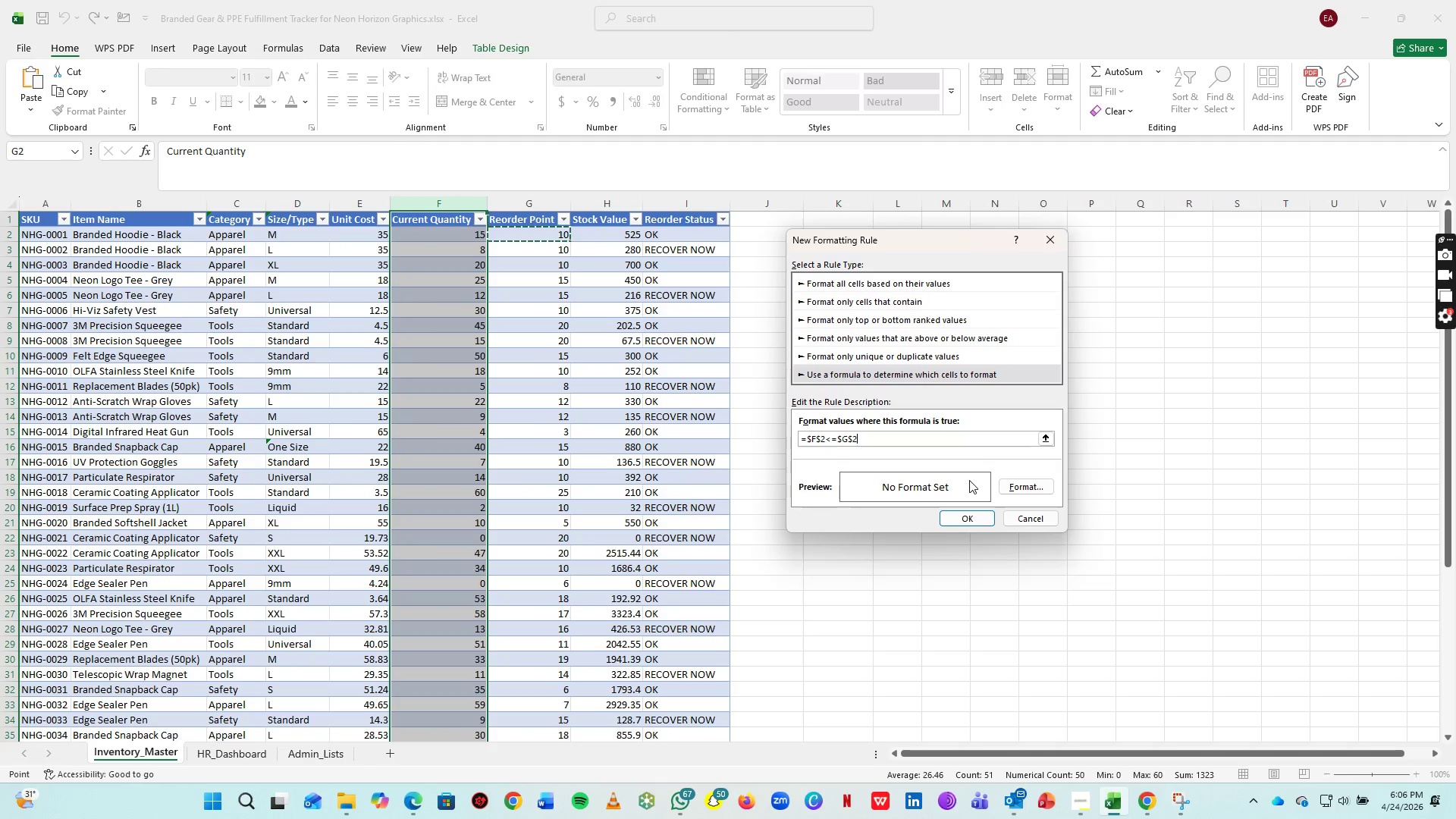 
wait(9.27)
 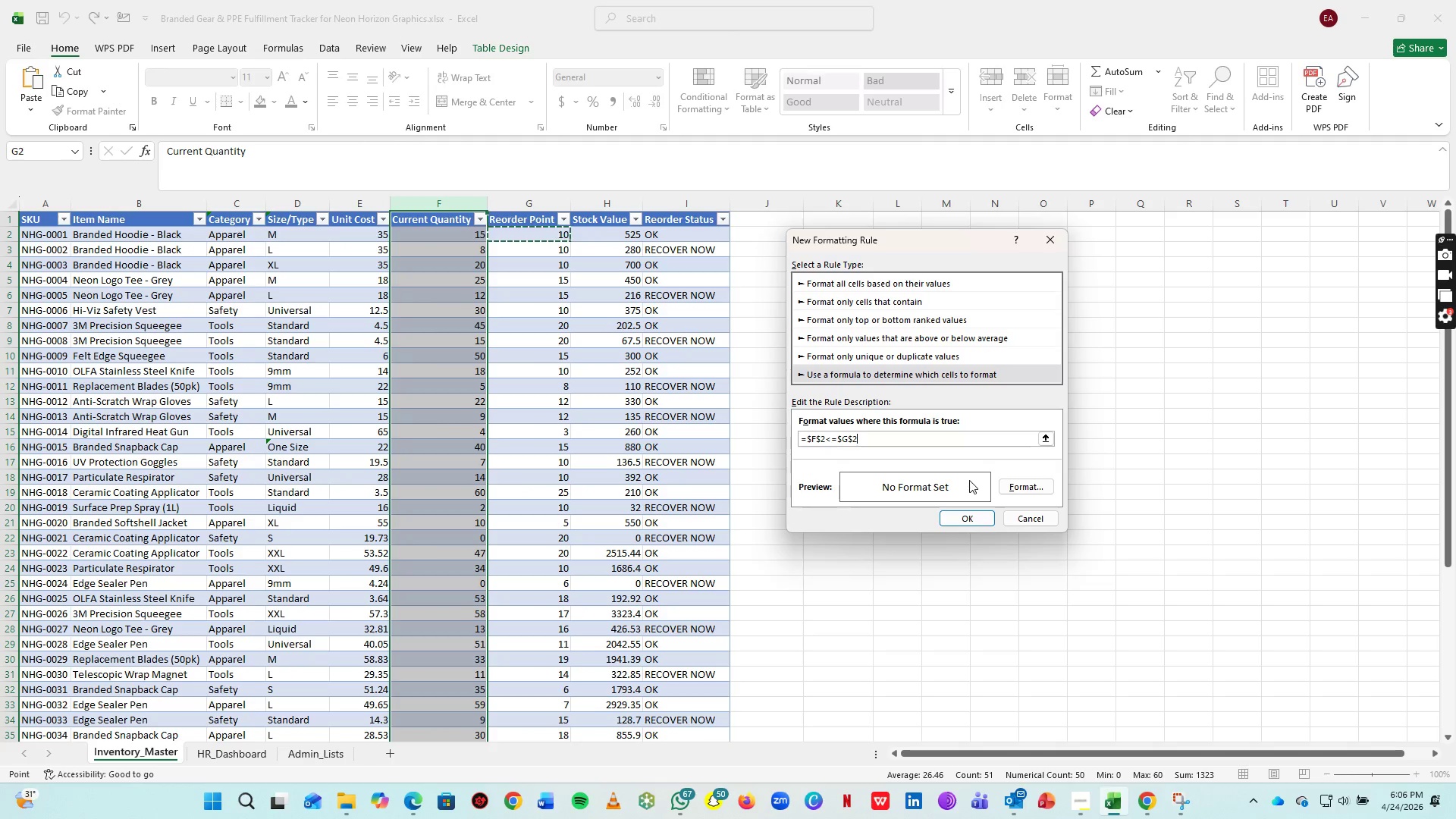 
left_click([1026, 490])
 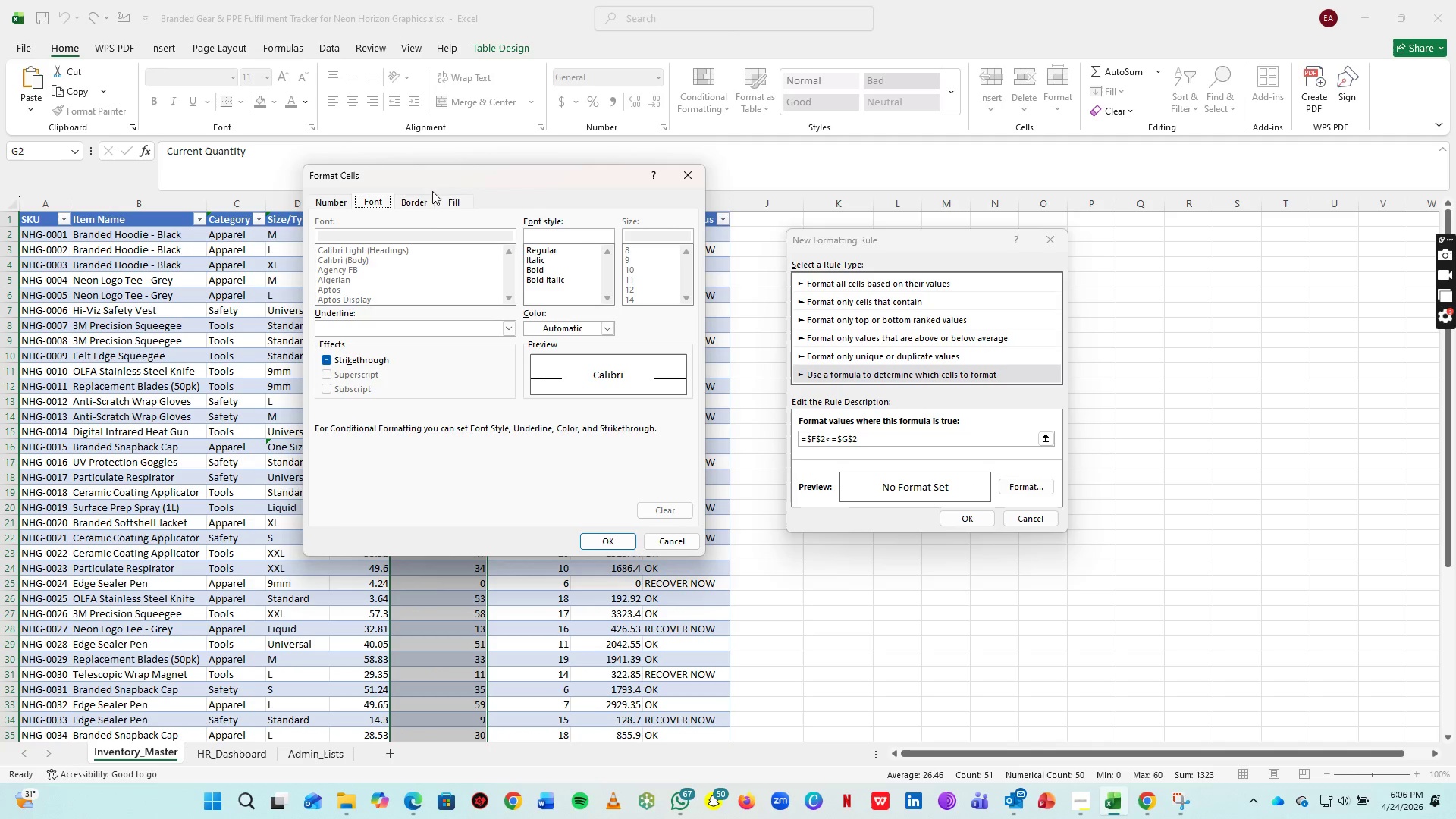 
left_click([466, 199])
 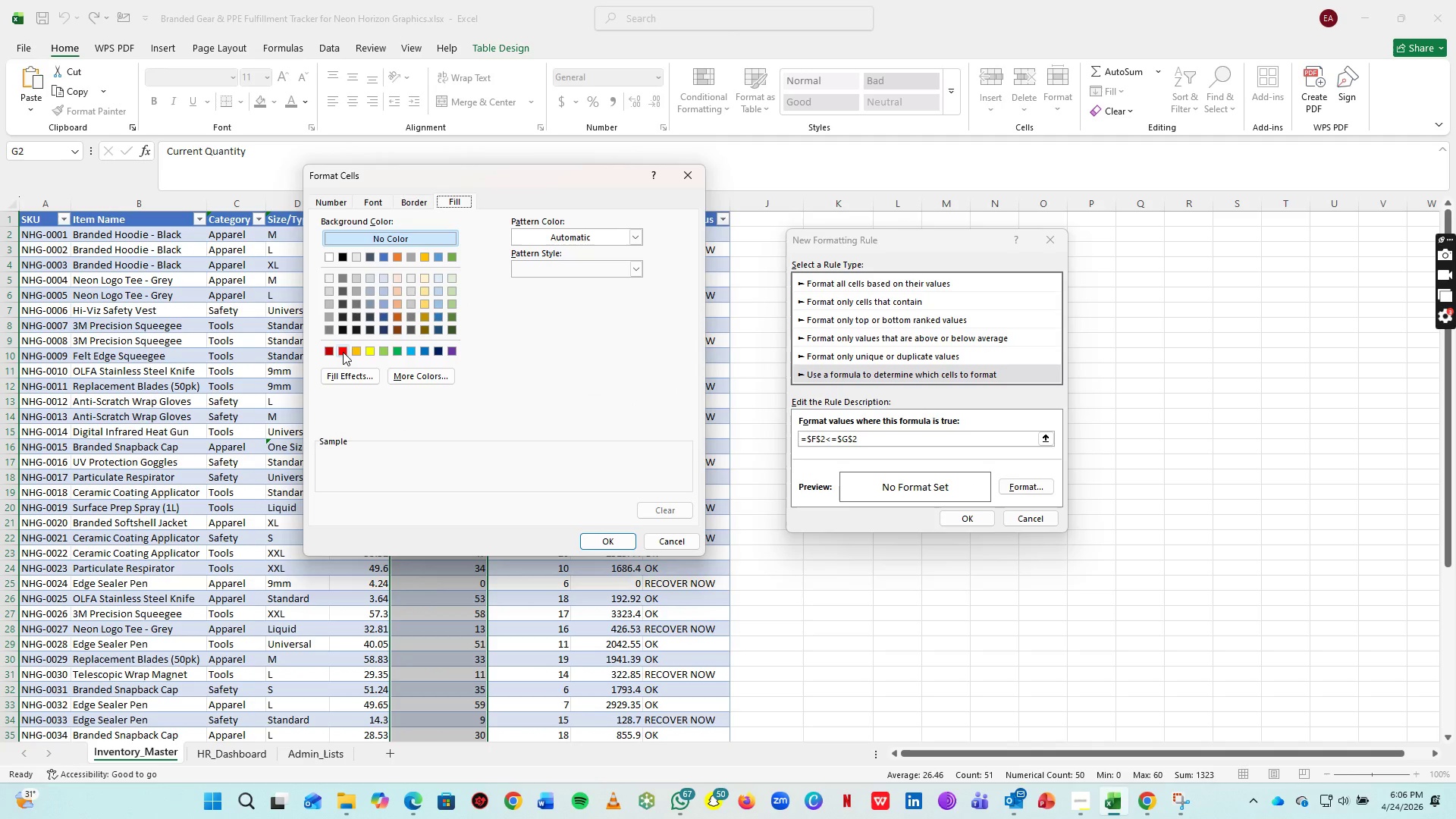 
left_click([344, 351])
 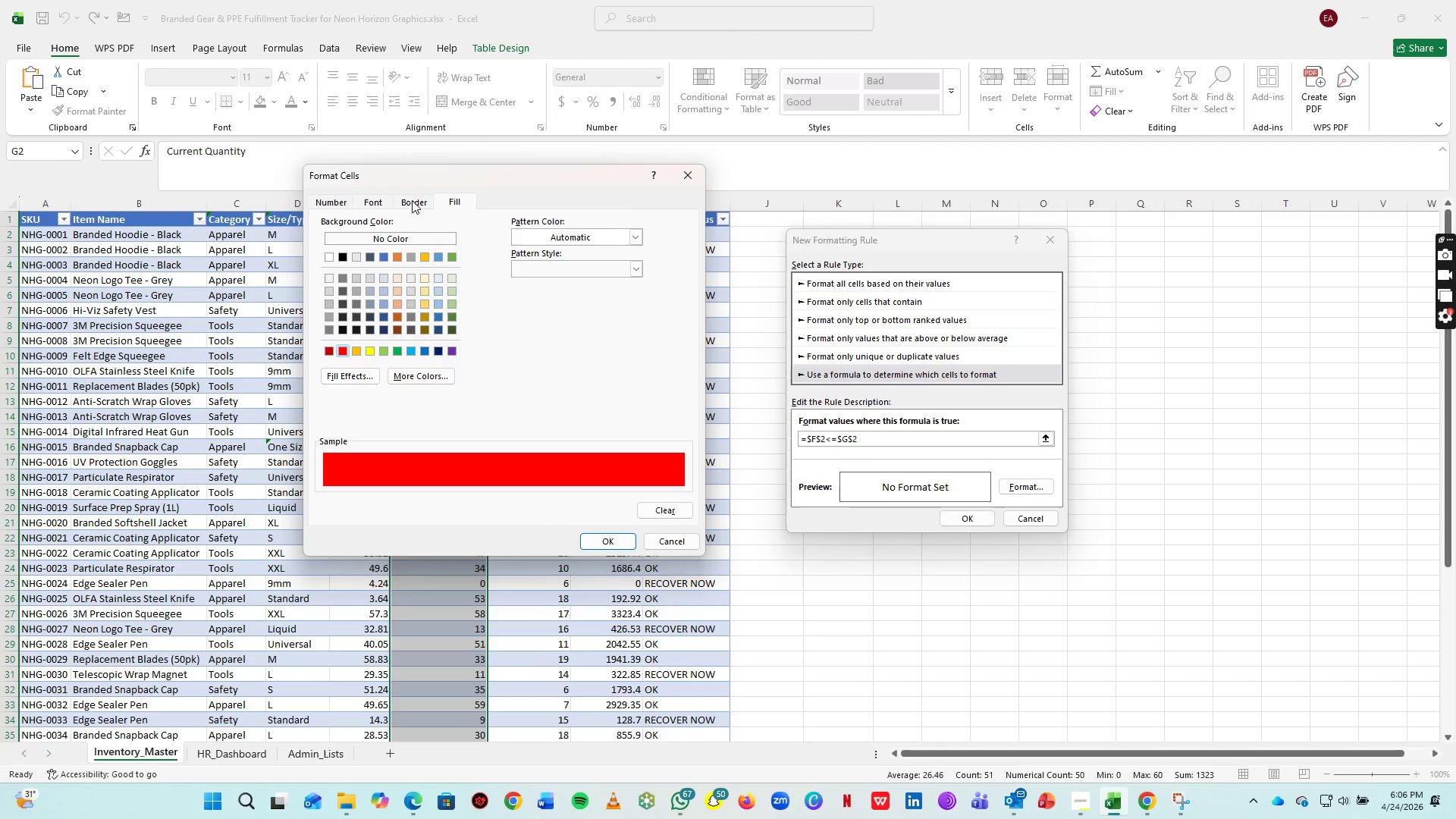 
left_click([377, 203])
 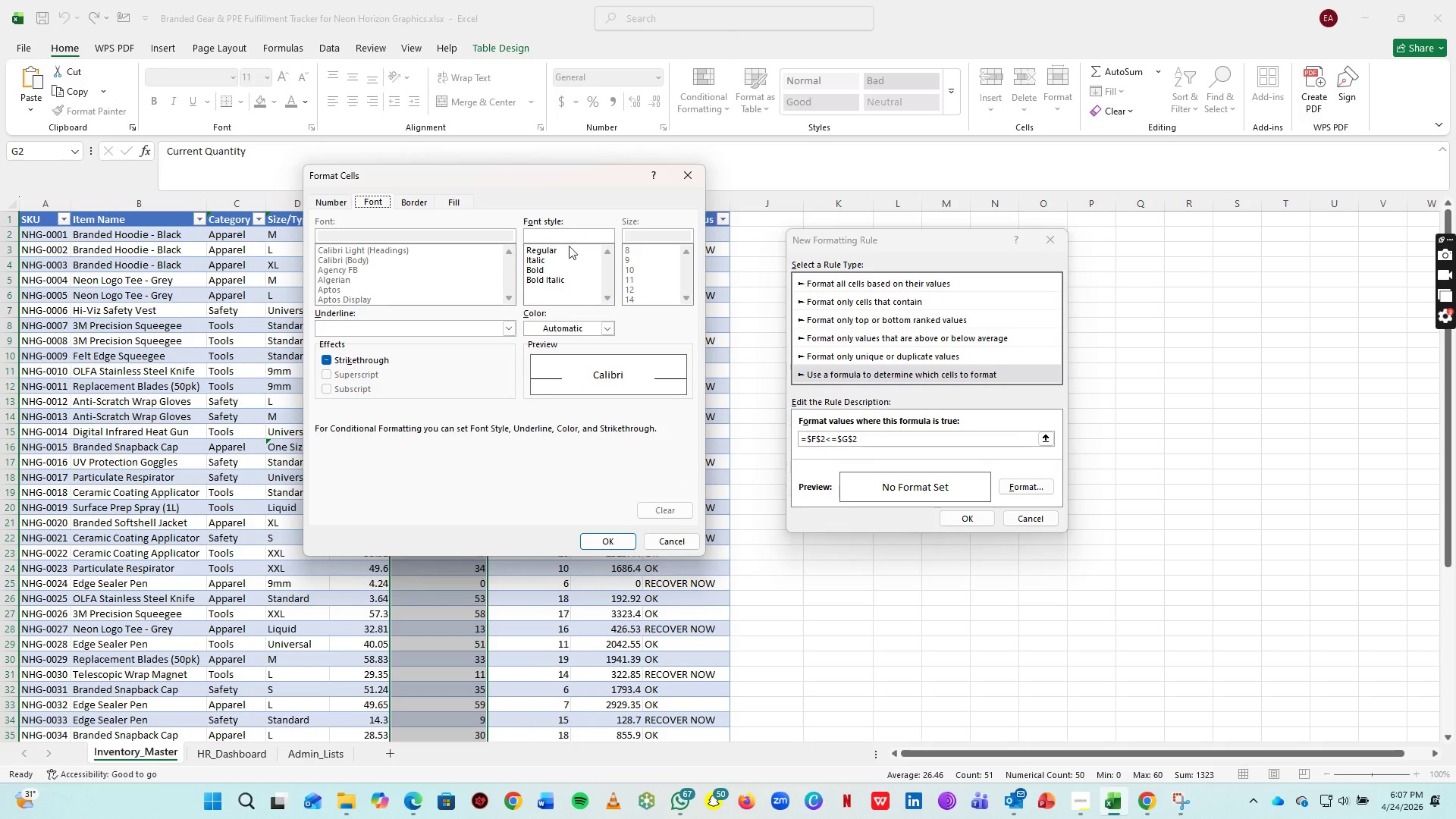 
left_click([541, 273])
 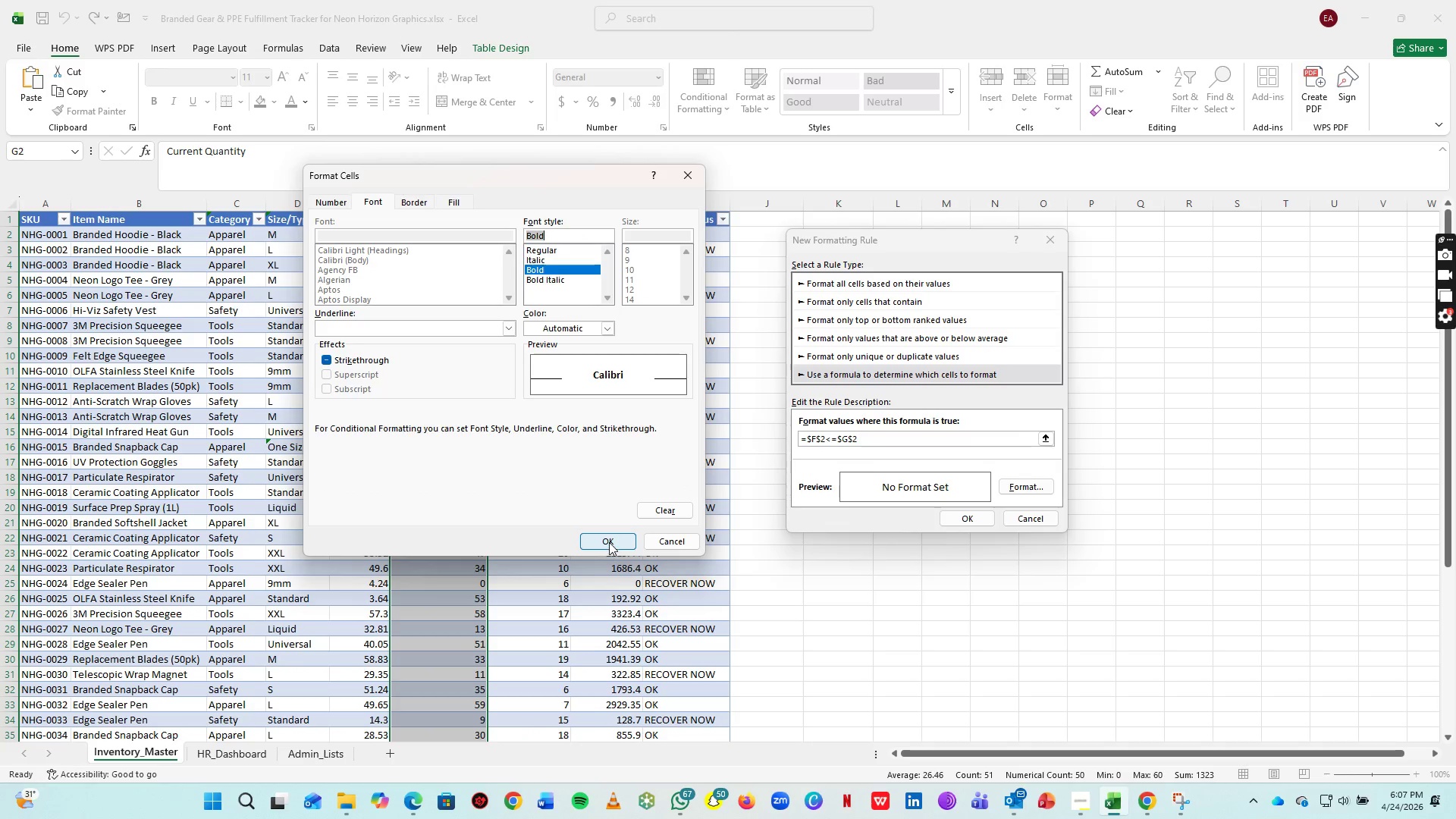 
left_click([609, 542])
 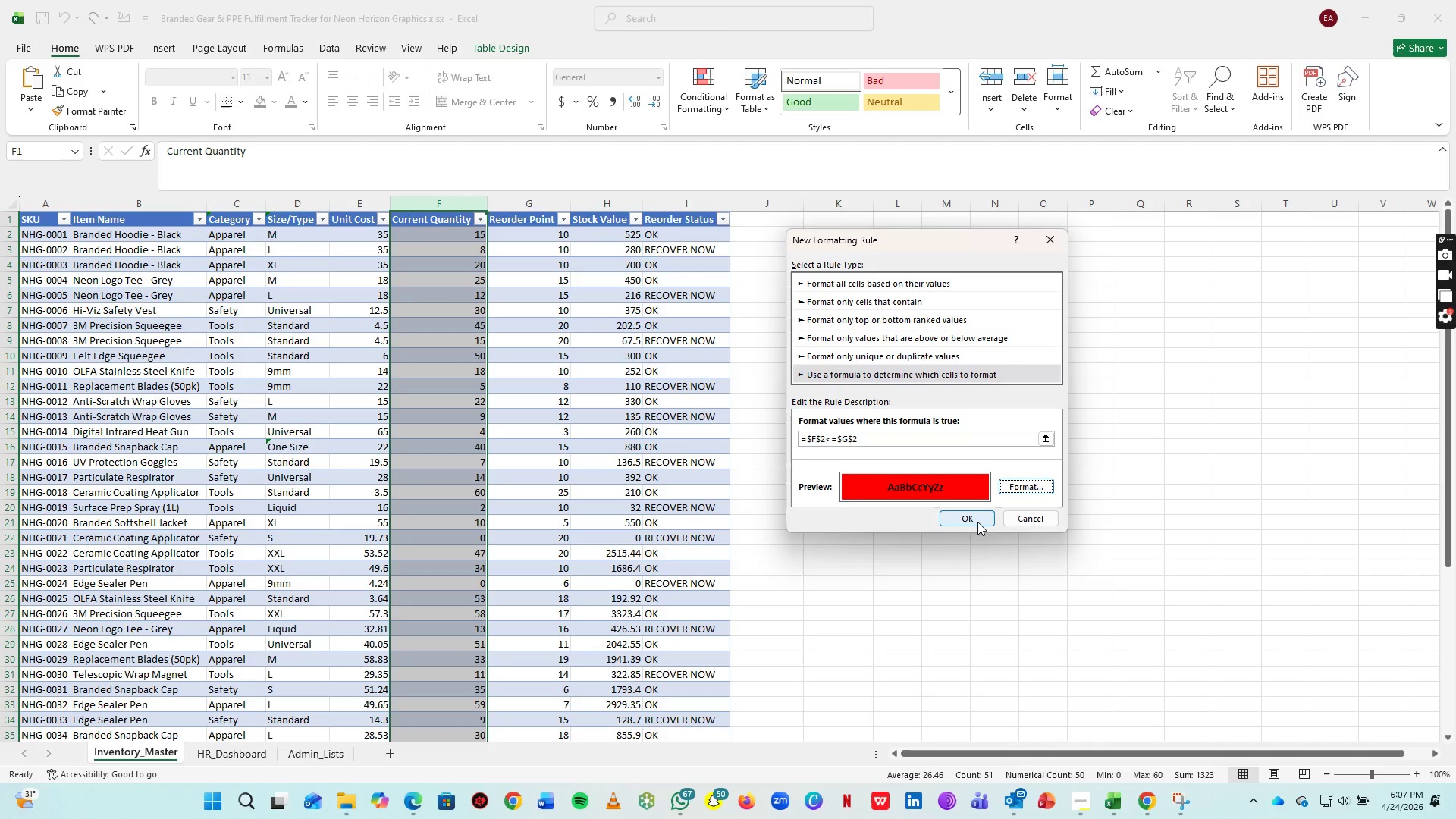 
left_click([977, 522])
 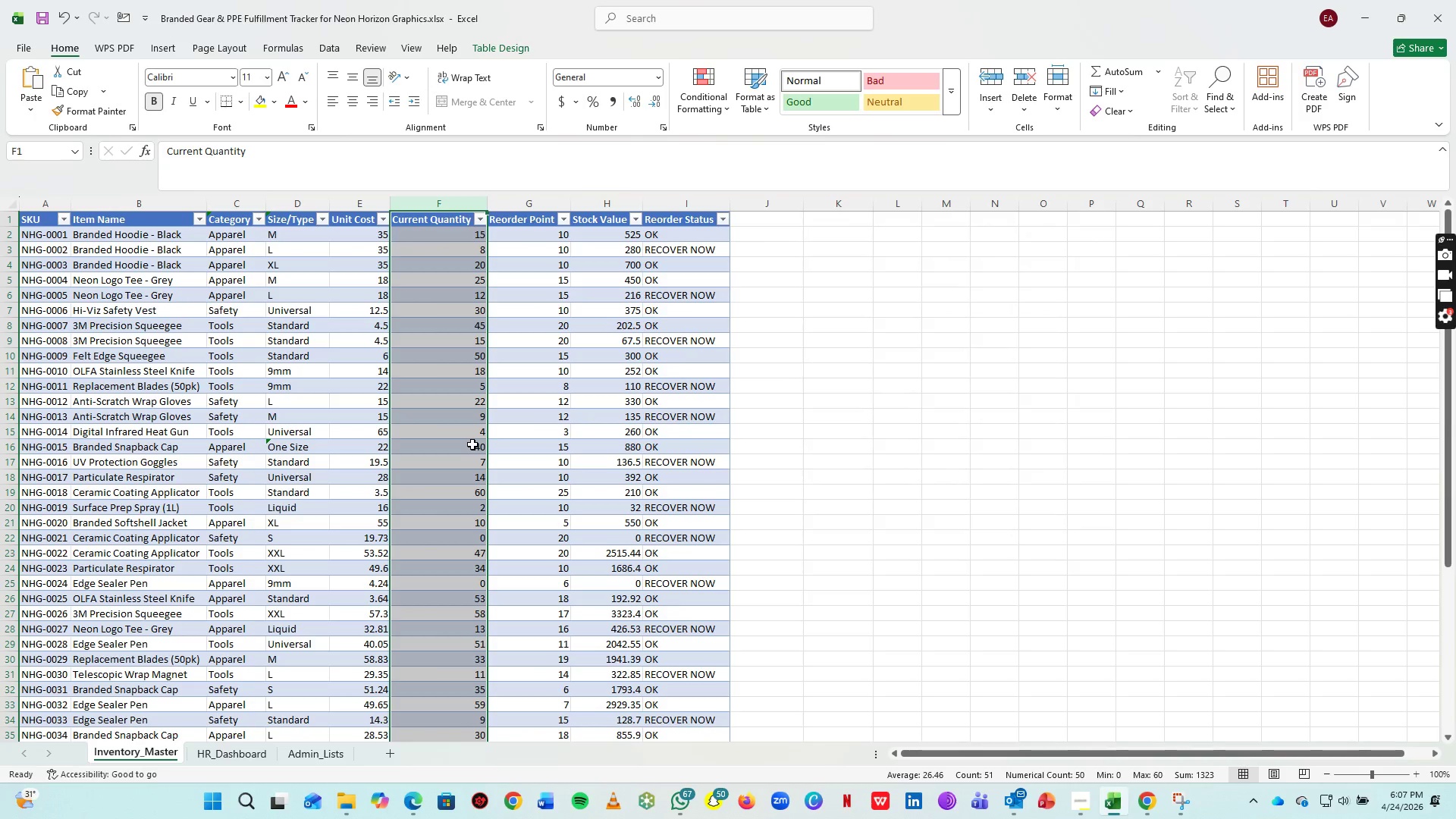 
scroll: coordinate [442, 441], scroll_direction: down, amount: 1.0
 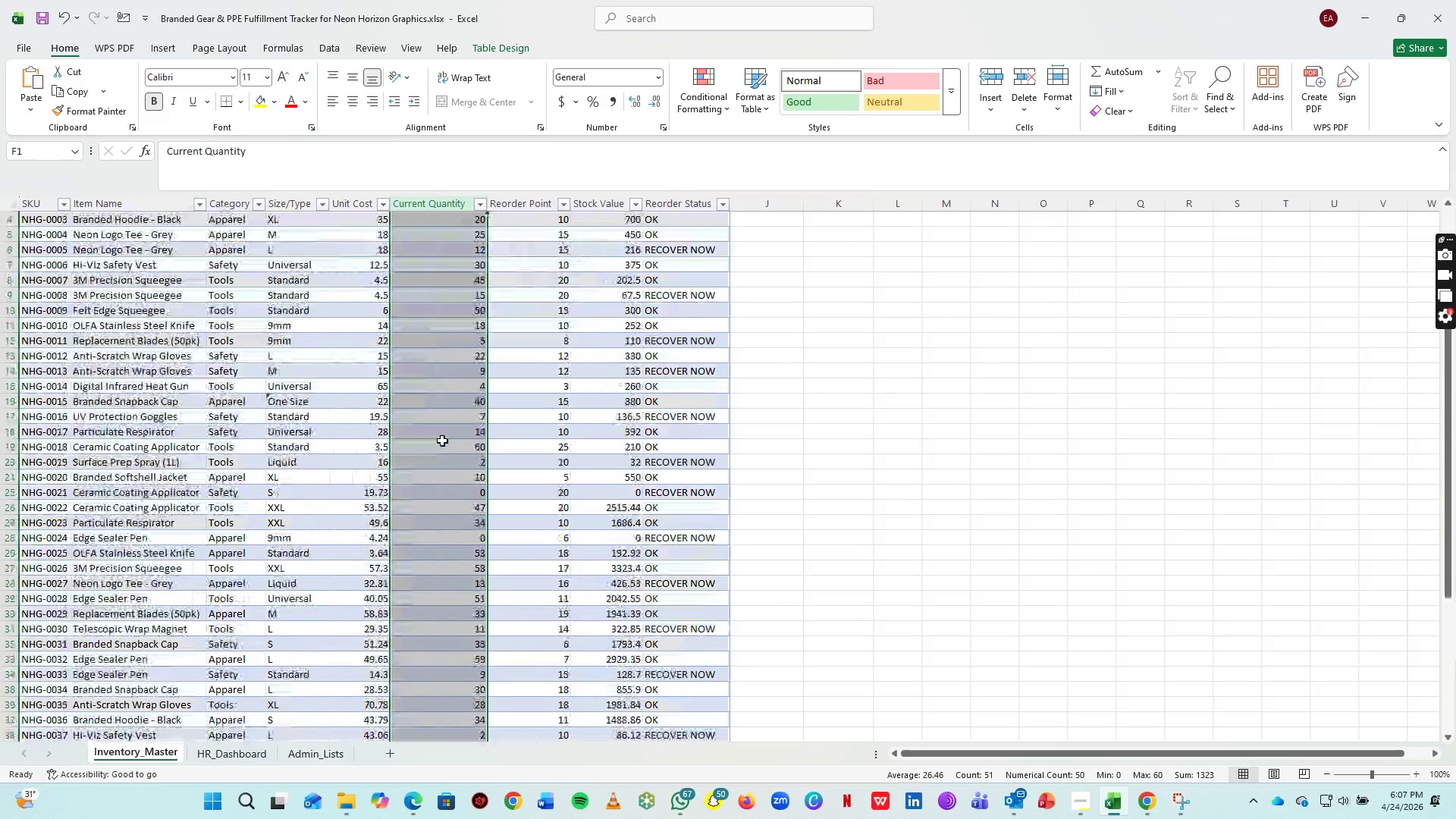 
wait(7.07)
 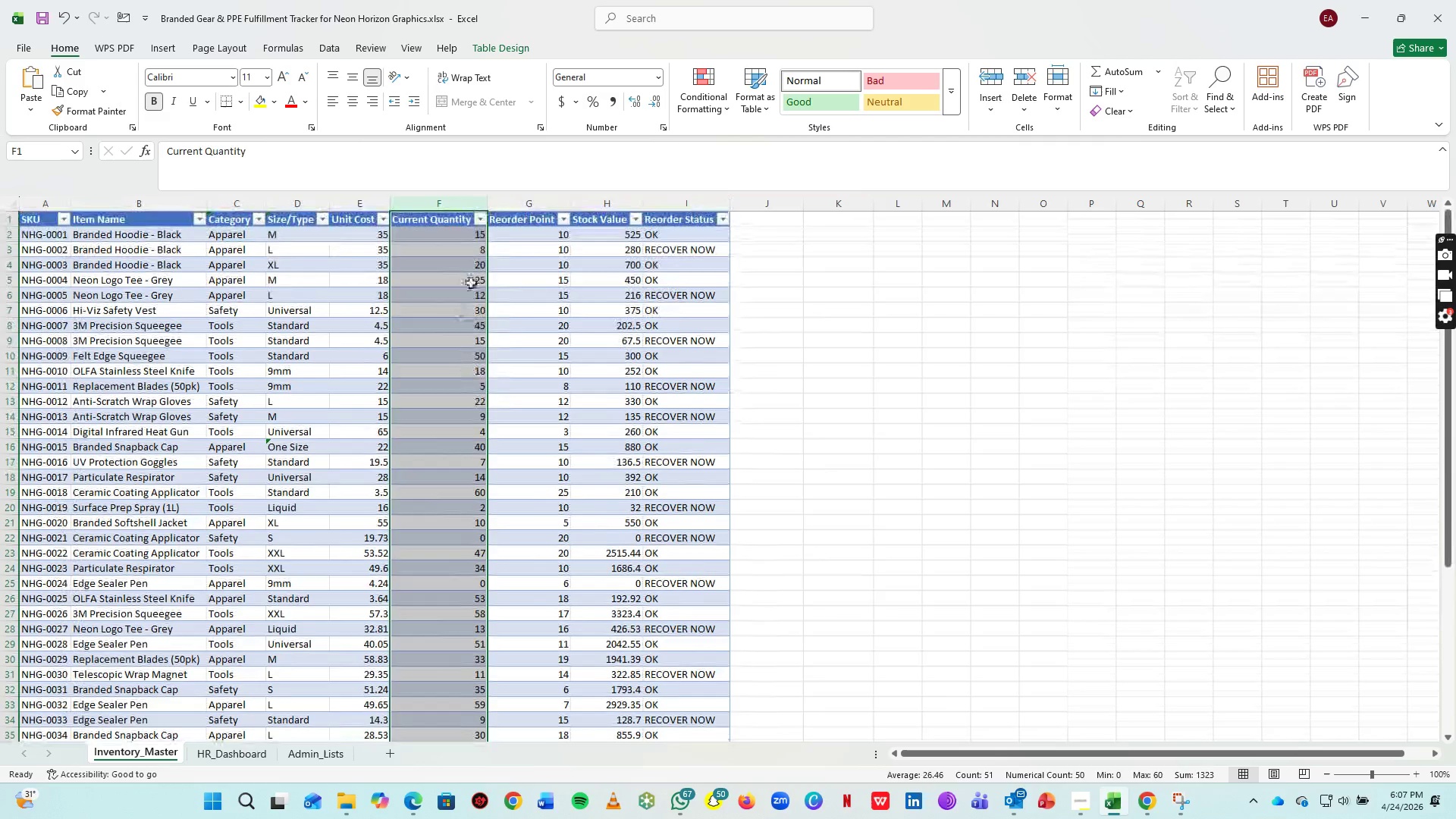 
left_click([471, 283])
 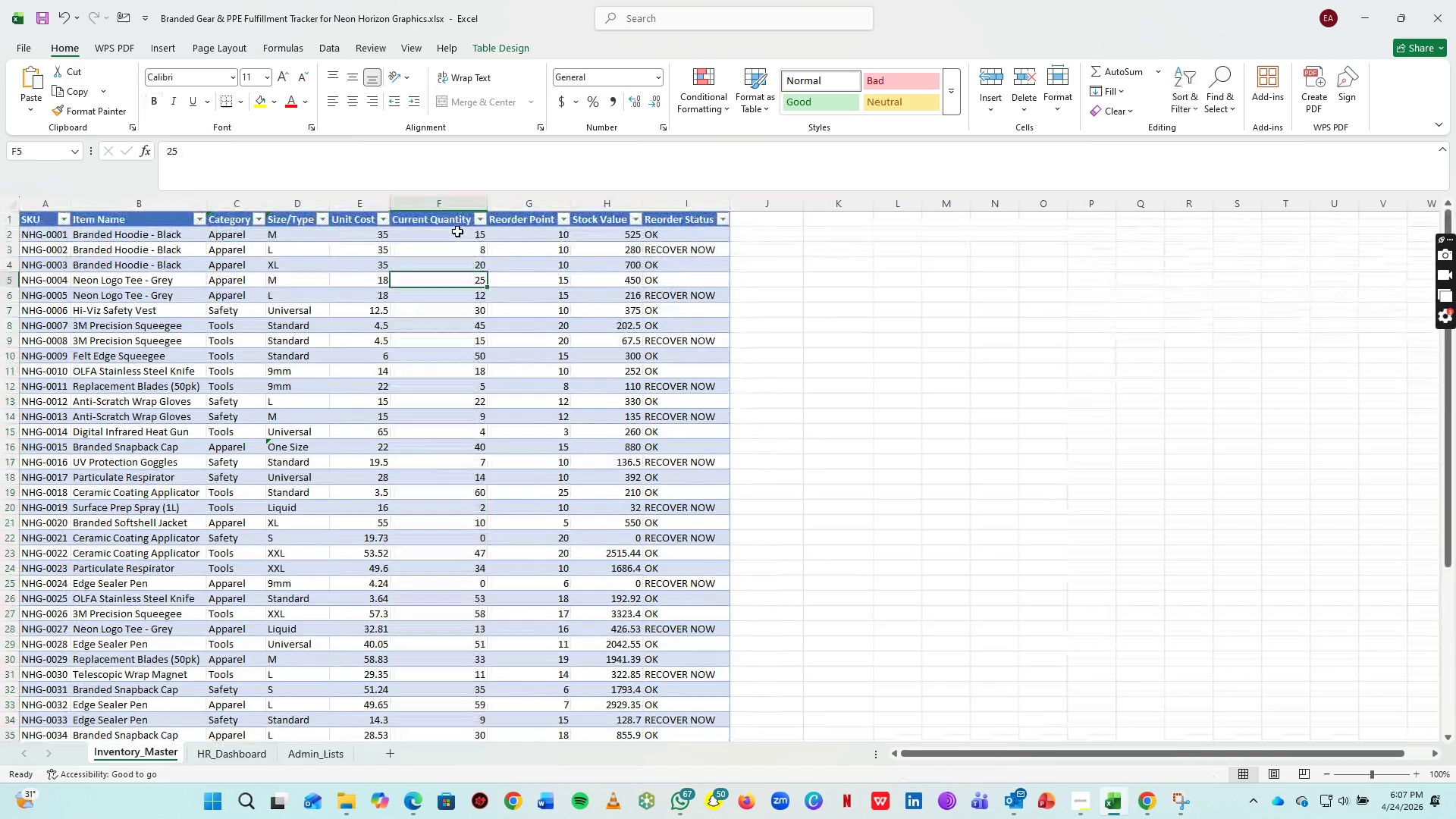 
scroll: coordinate [468, 366], scroll_direction: up, amount: 5.0
 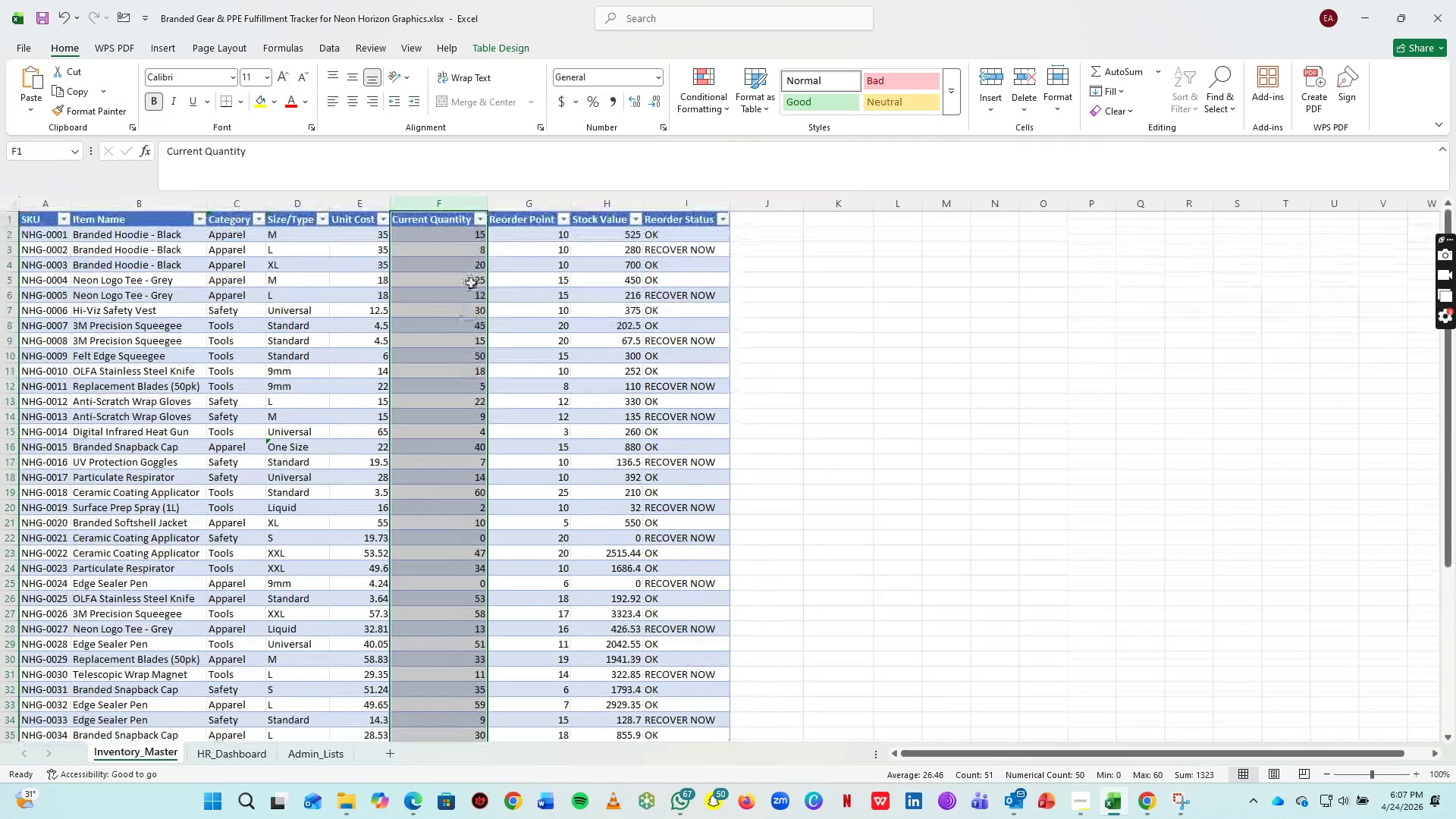 
left_click_drag(start_coordinate=[457, 231], to_coordinate=[482, 706])
 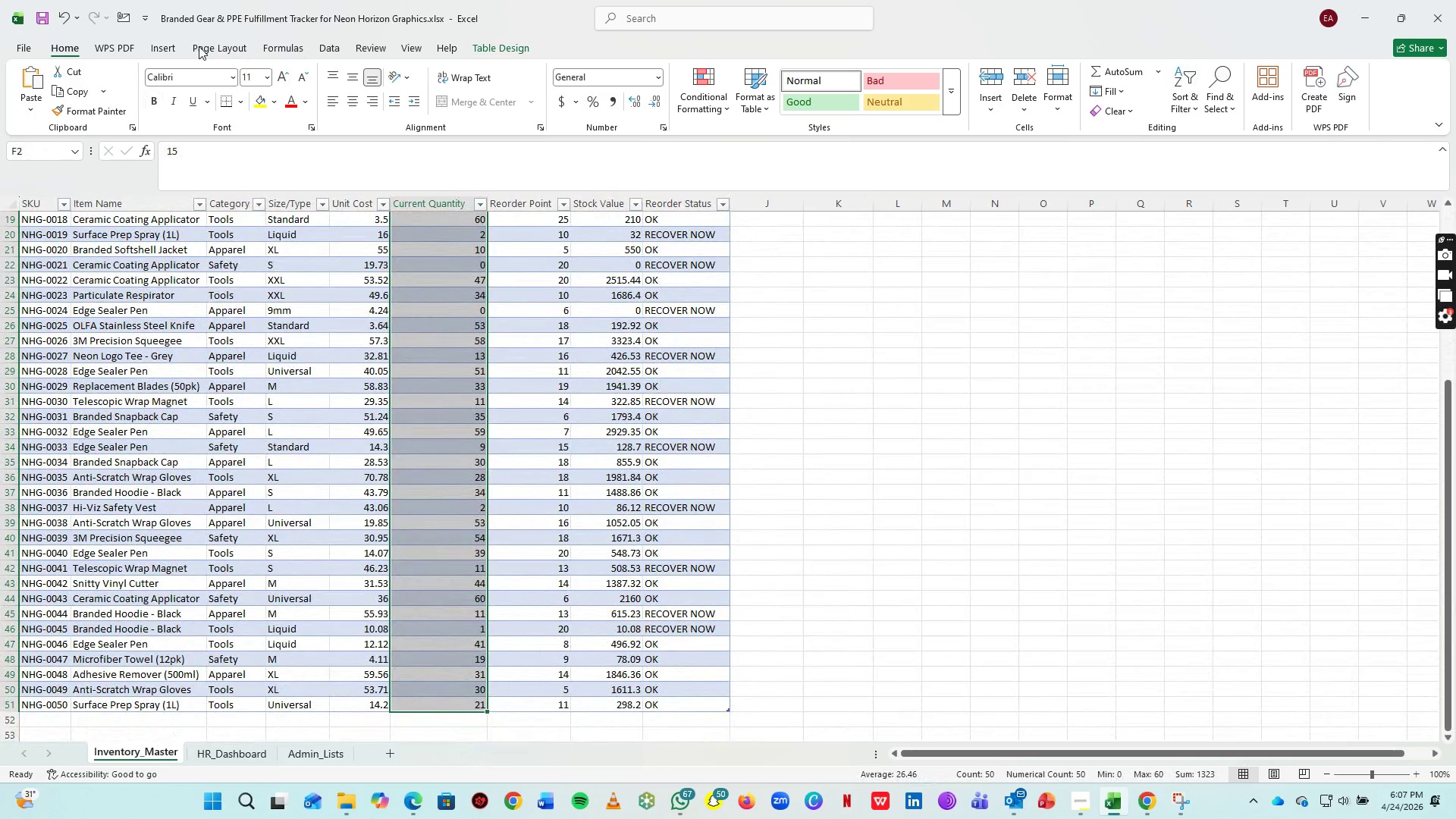 
left_click([722, 111])
 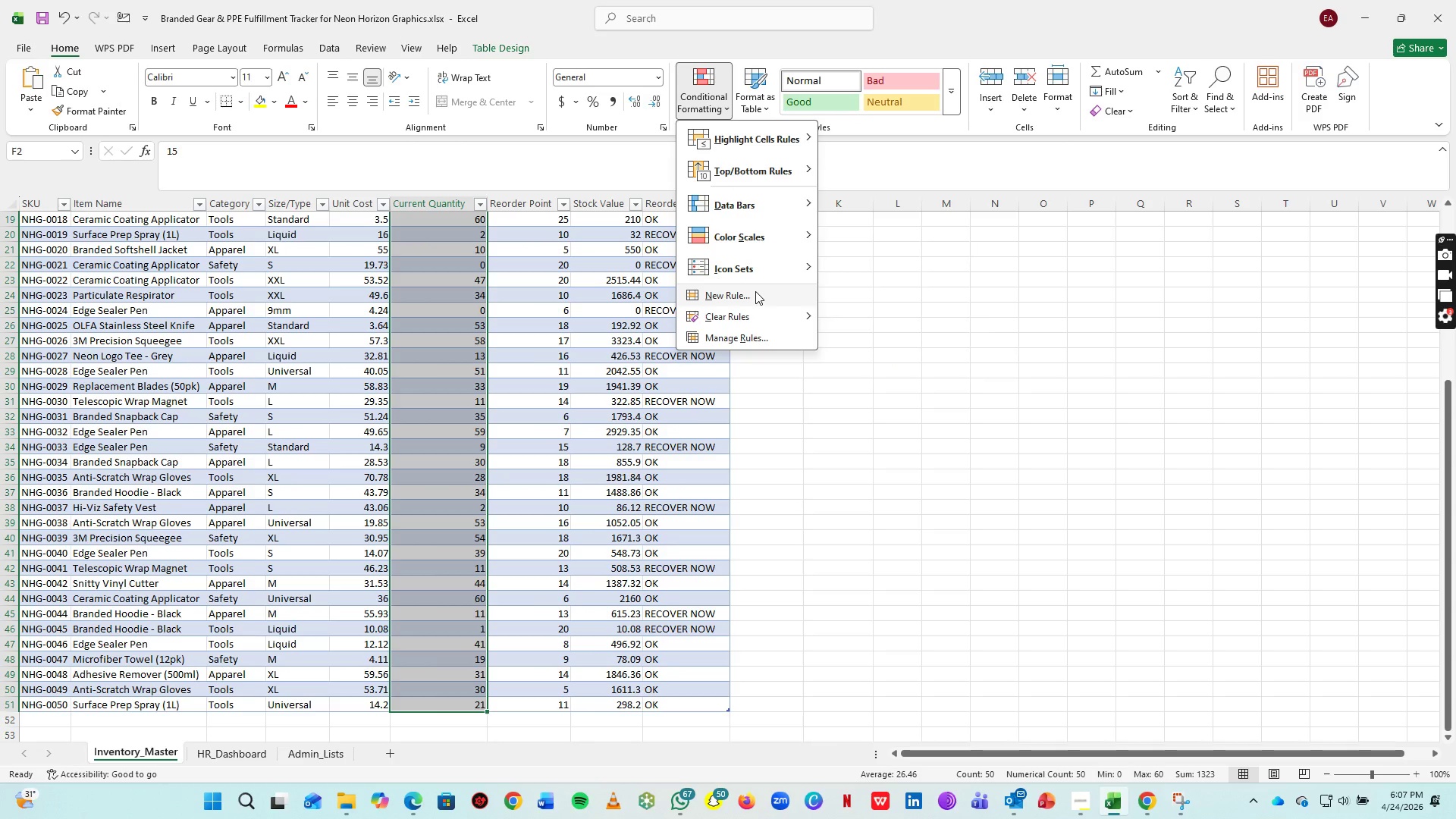 
wait(6.59)
 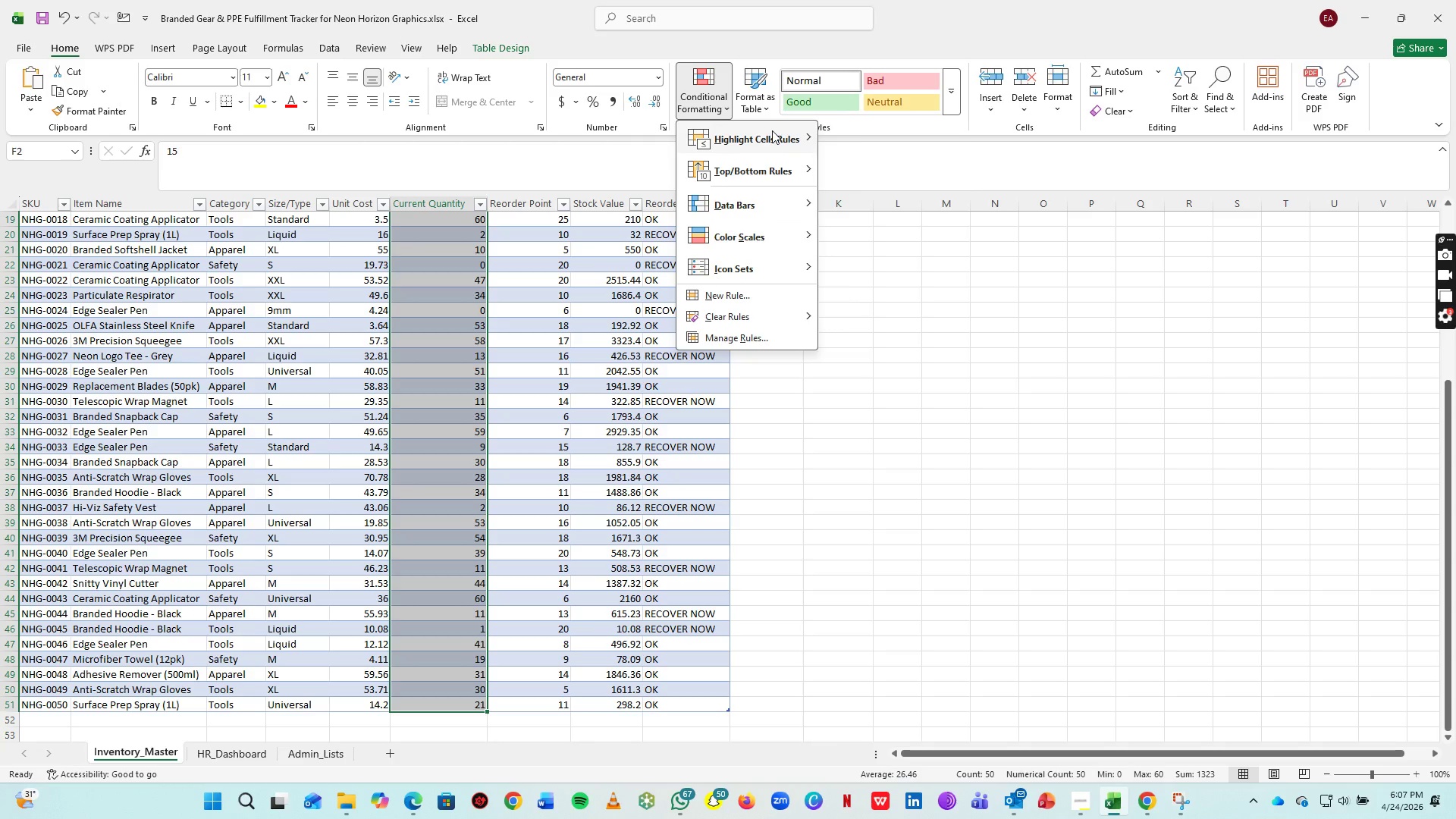 
left_click([753, 332])
 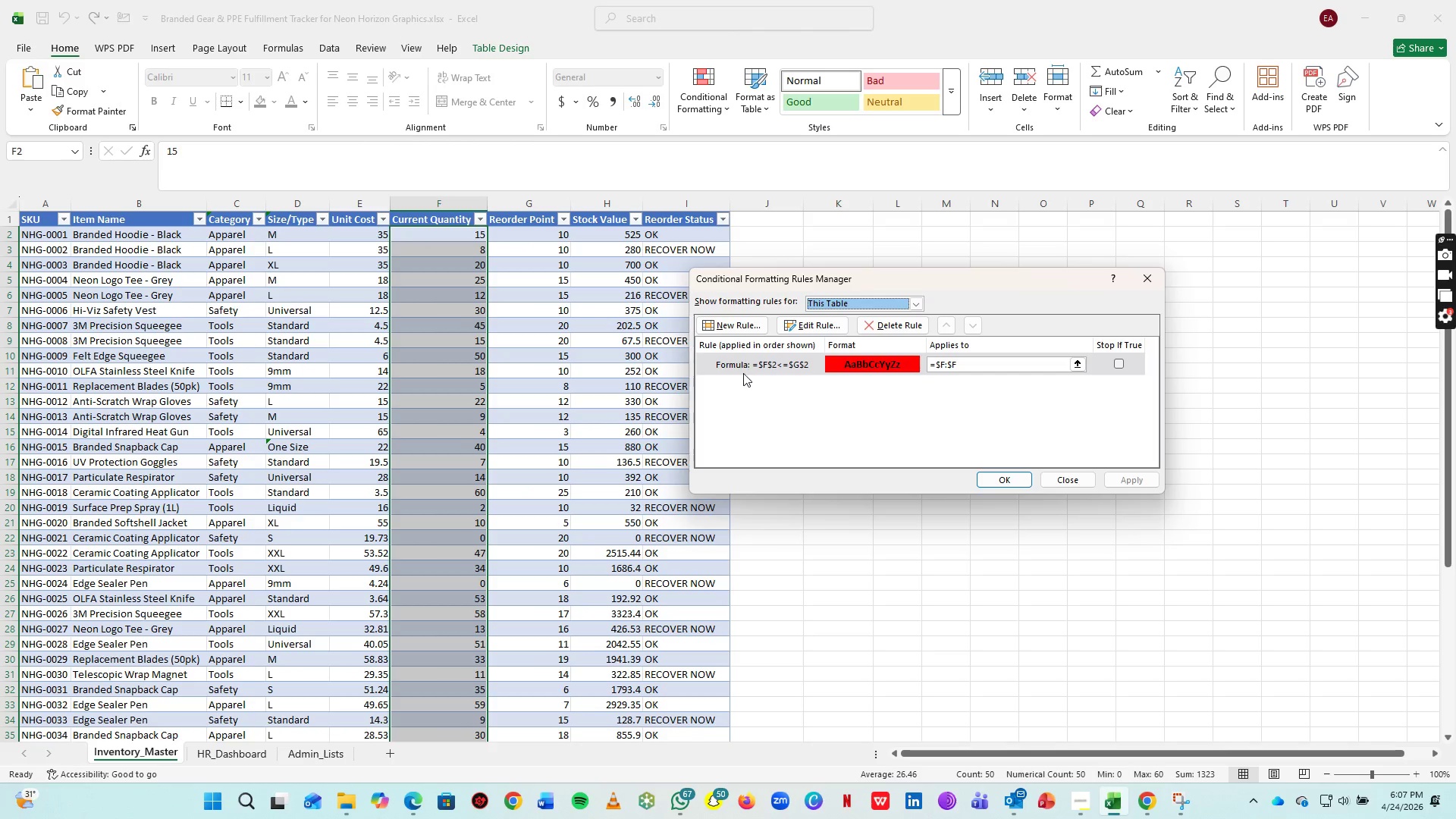 
wait(7.8)
 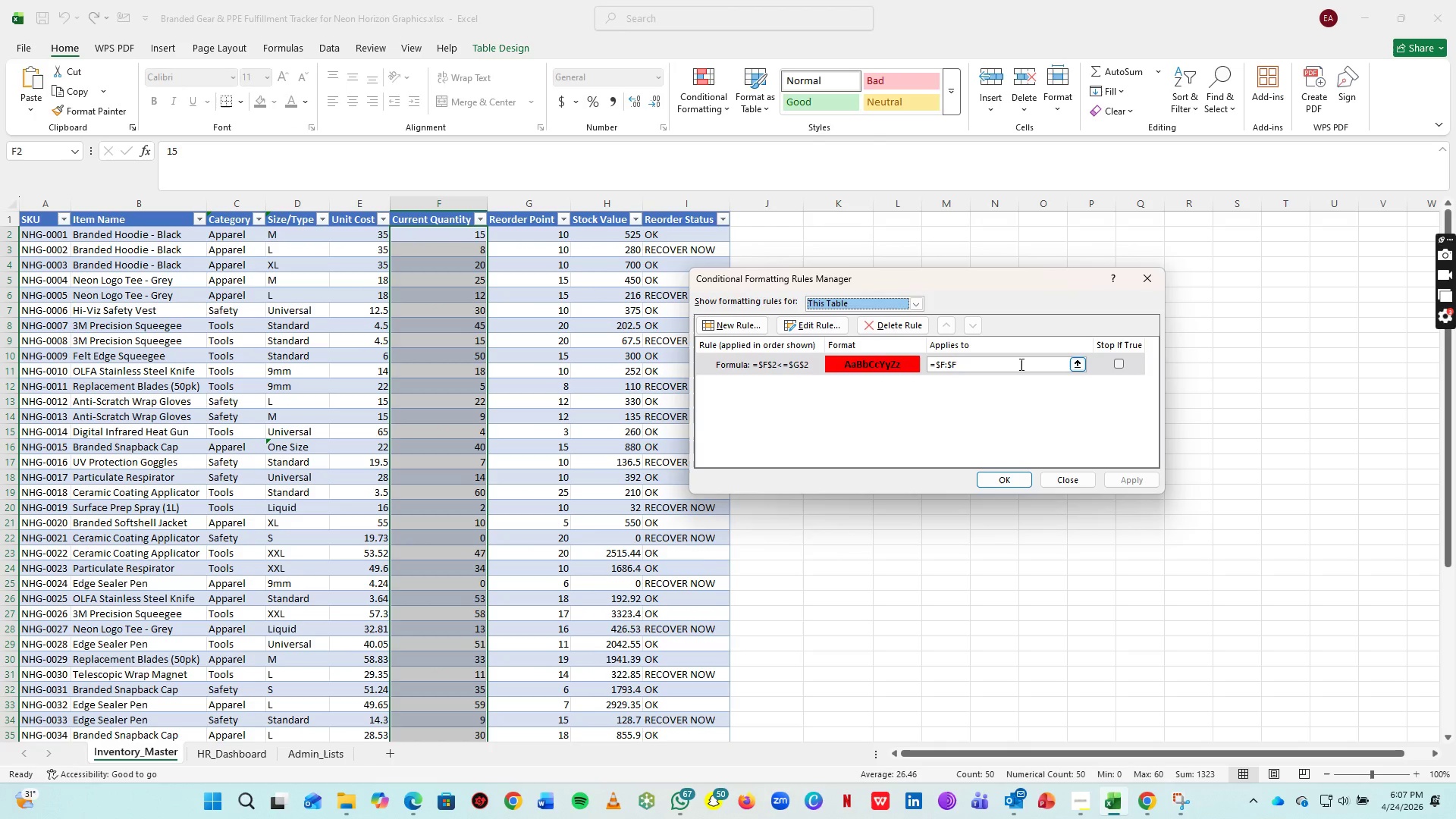 
left_click([774, 367])
 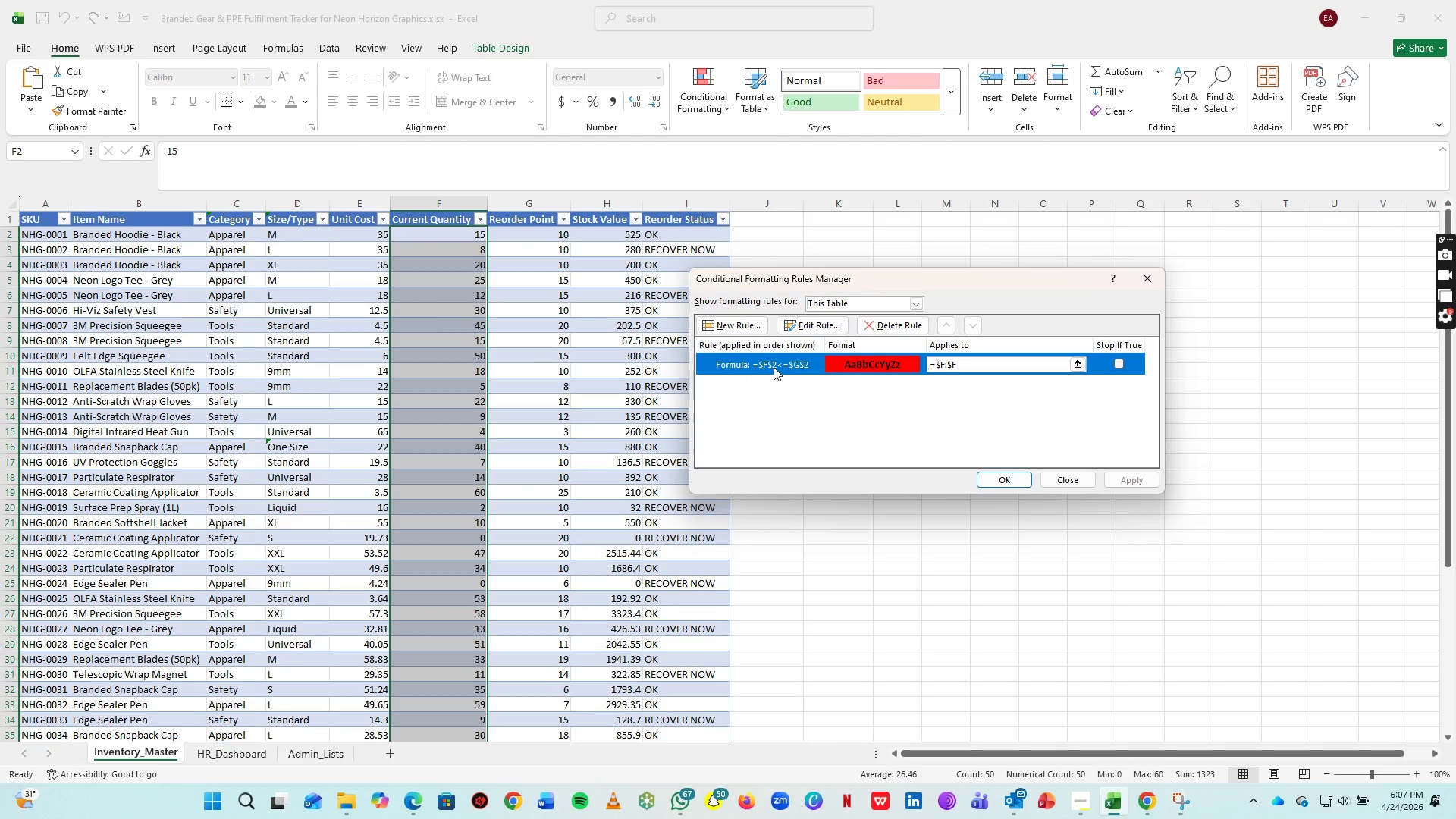 
double_click([774, 367])
 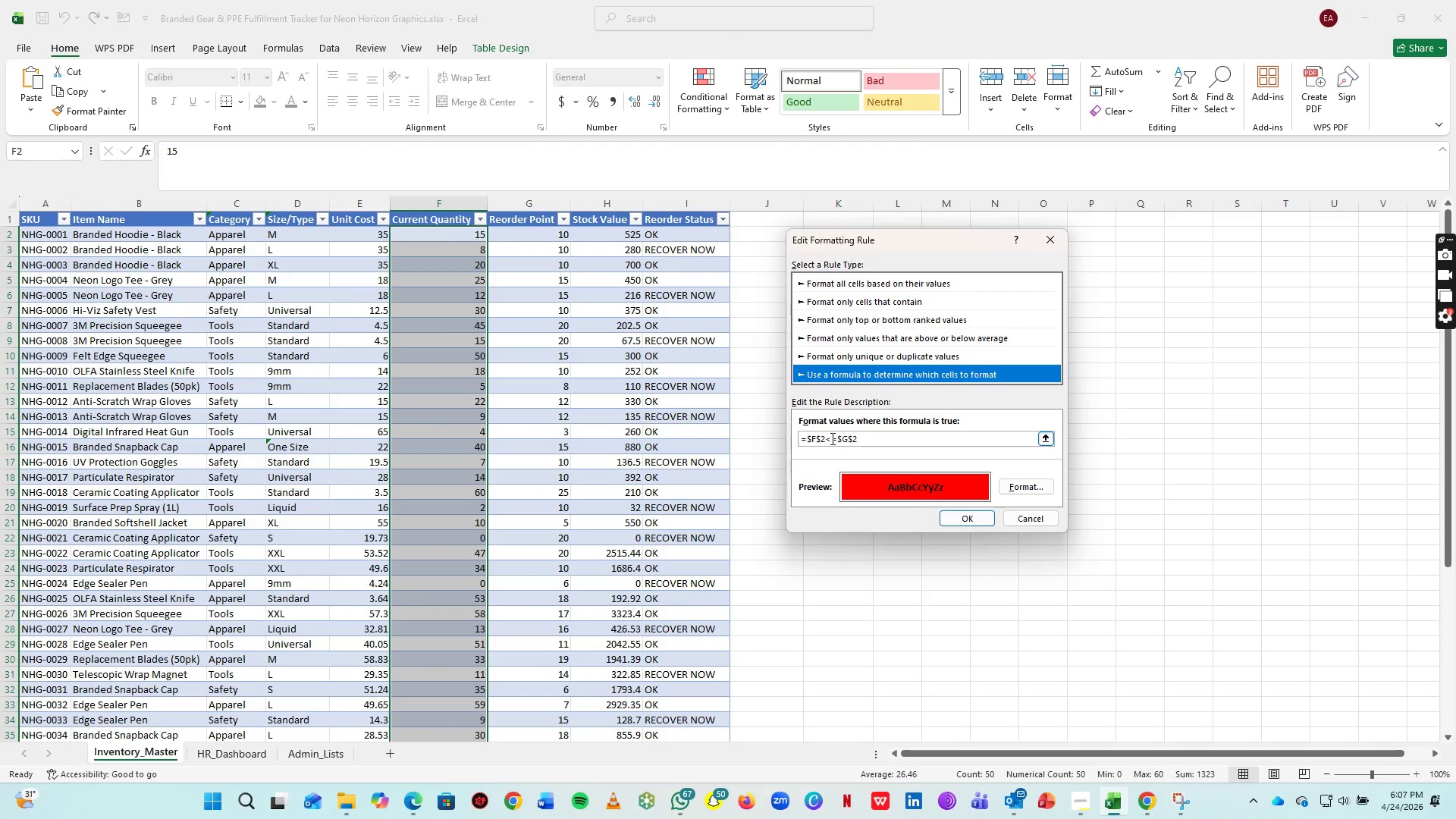 
left_click([906, 440])
 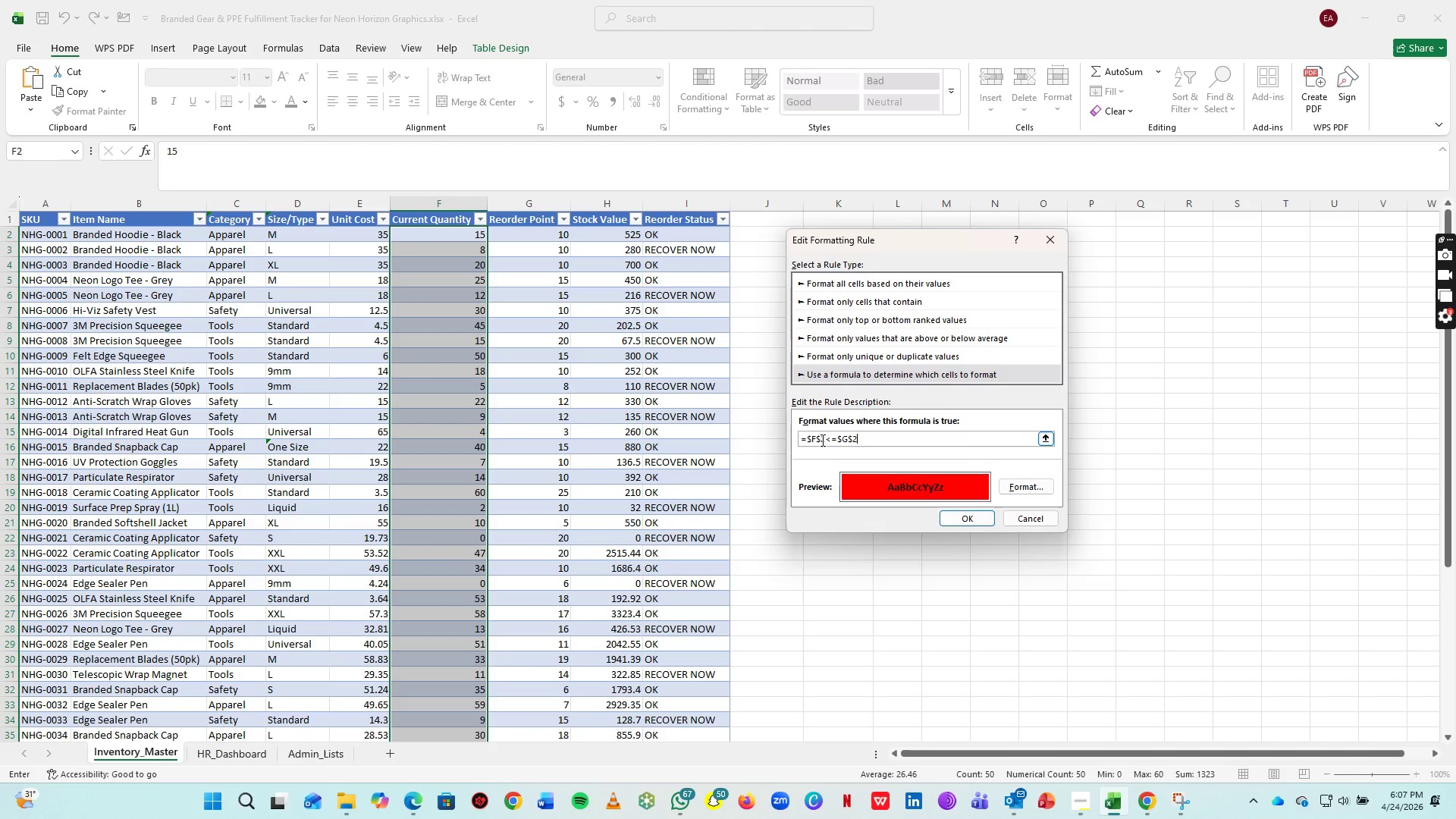 
wait(5.72)
 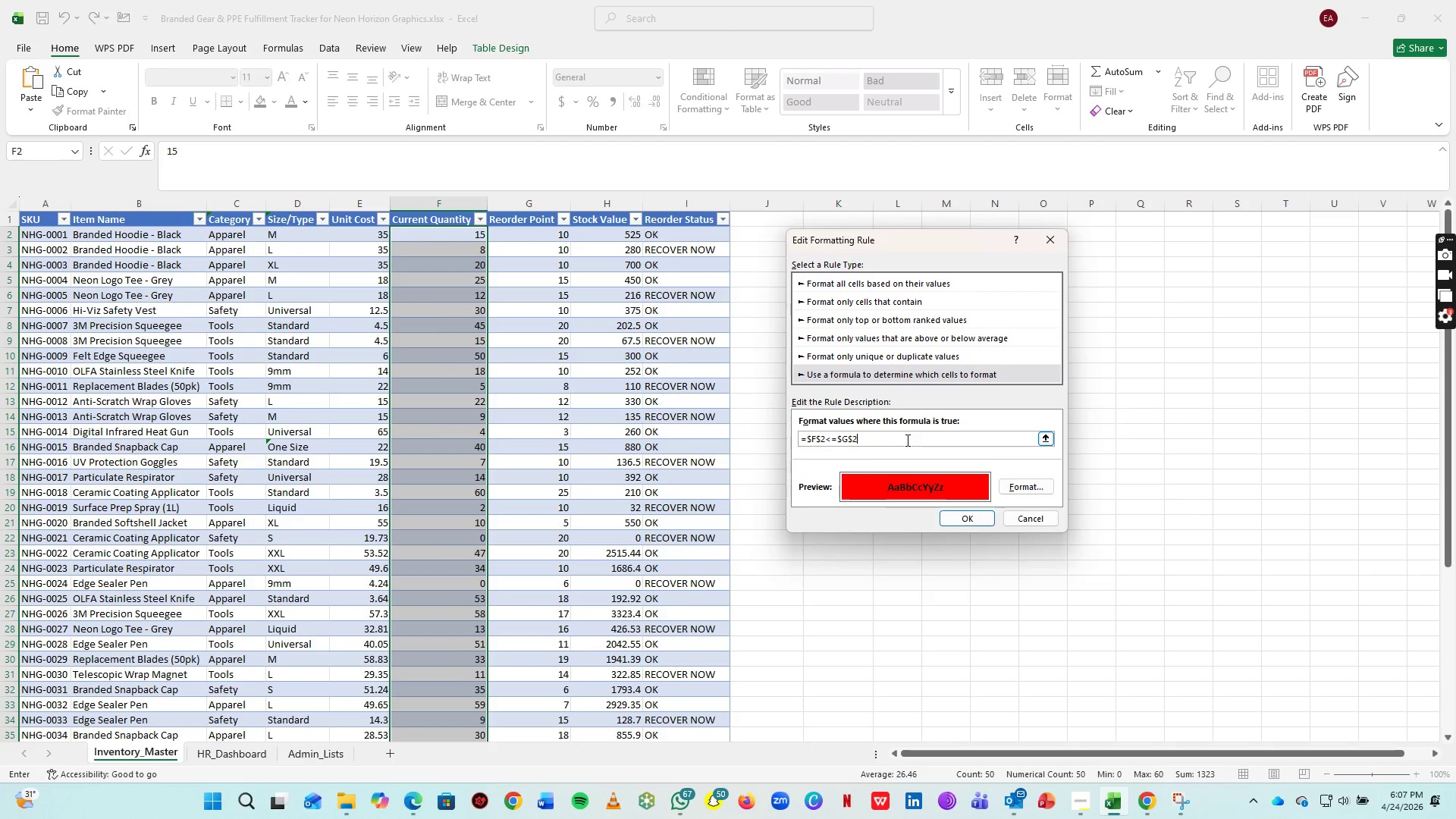 
left_click([821, 440])
 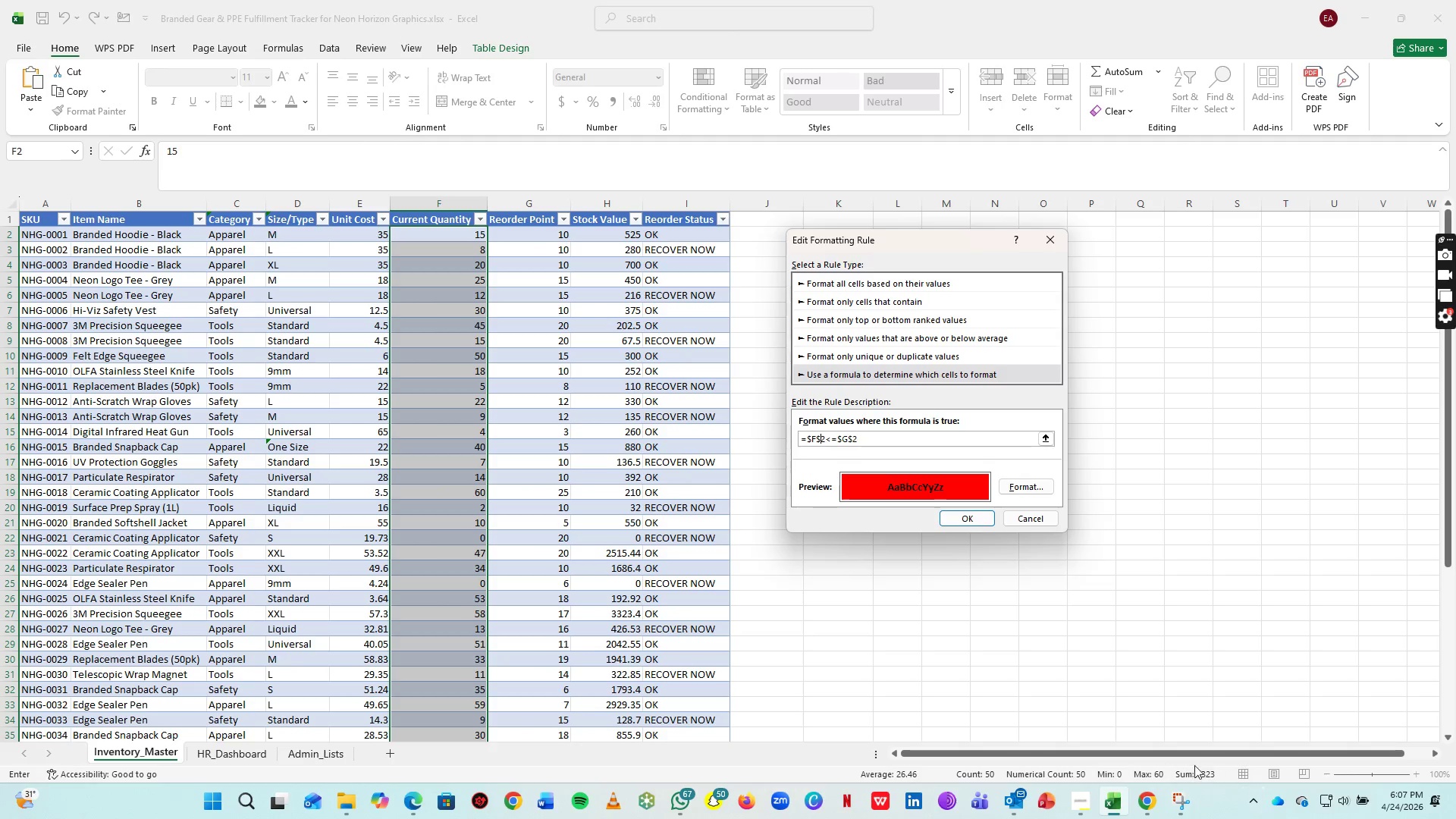 
key(Backspace)
 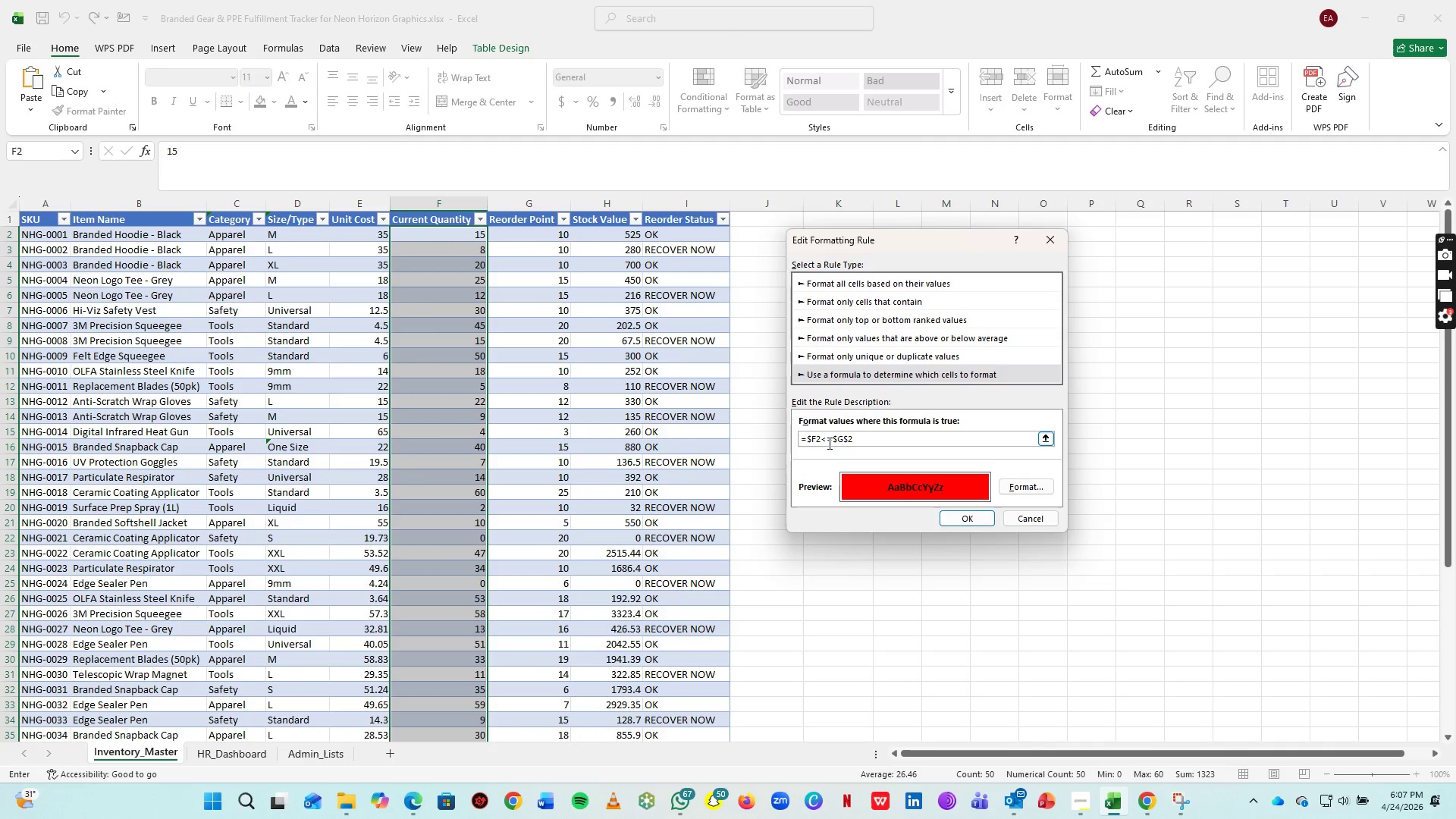 
wait(6.75)
 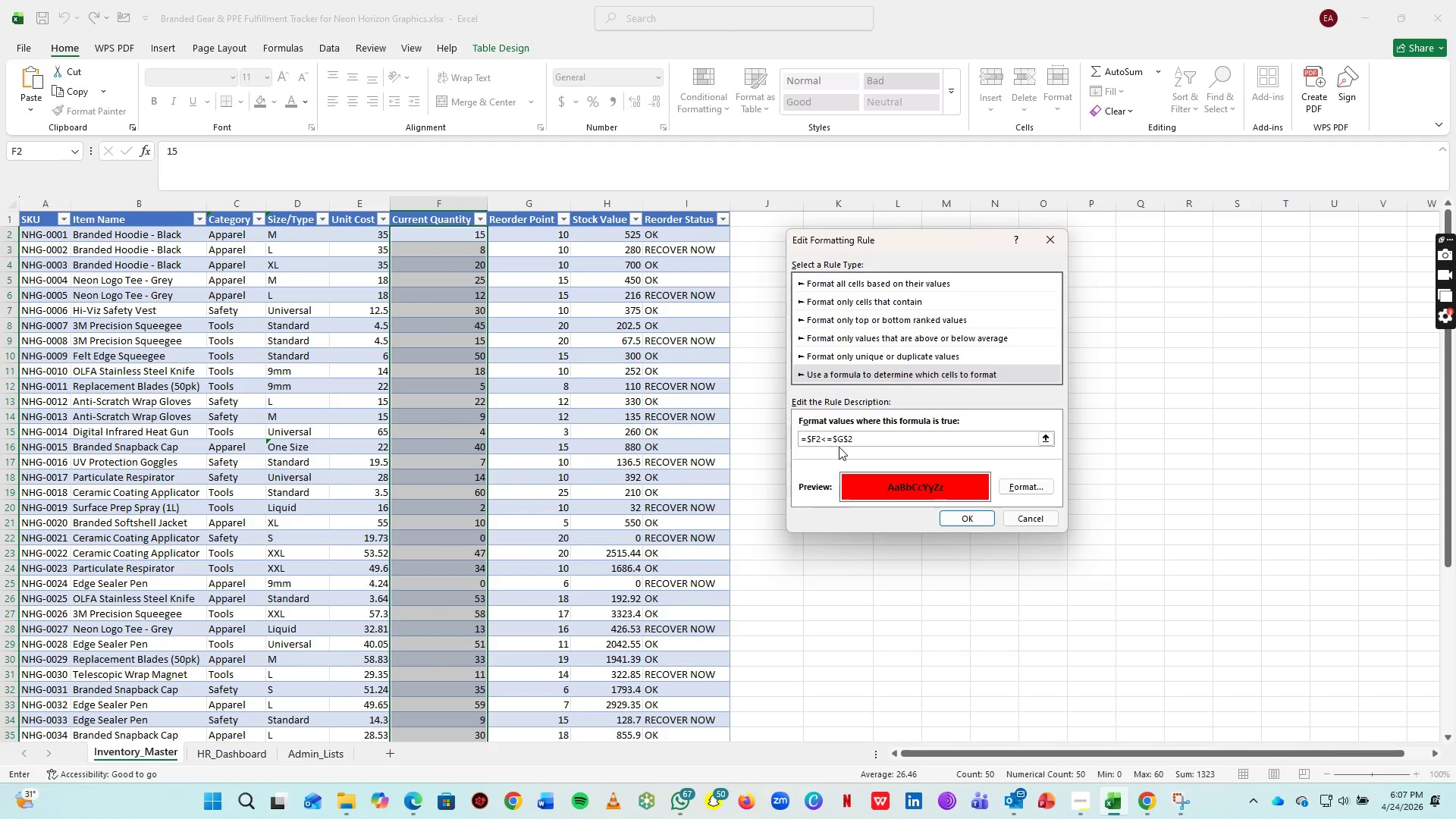 
key(Backspace)
 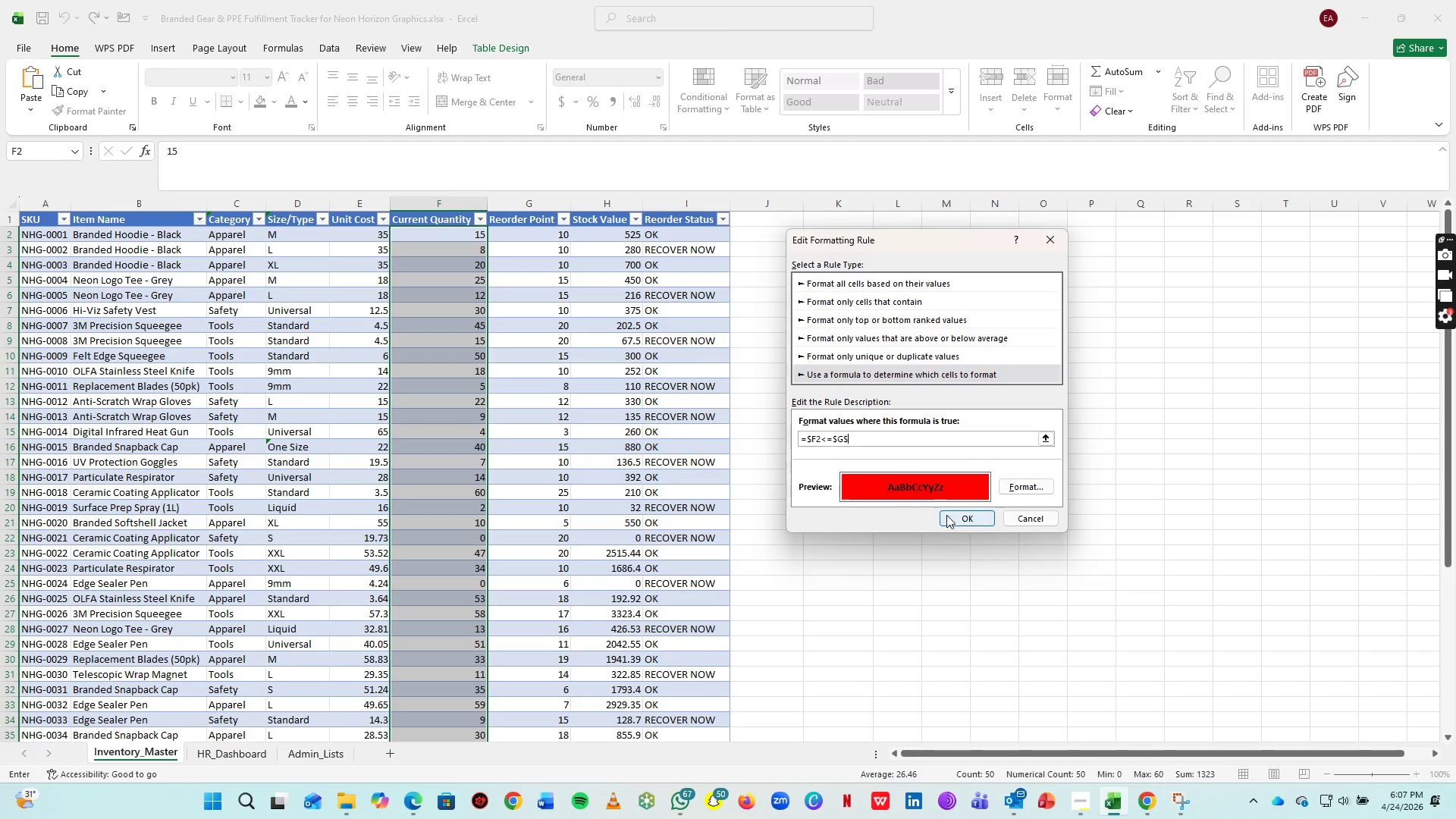 
key(Backspace)
 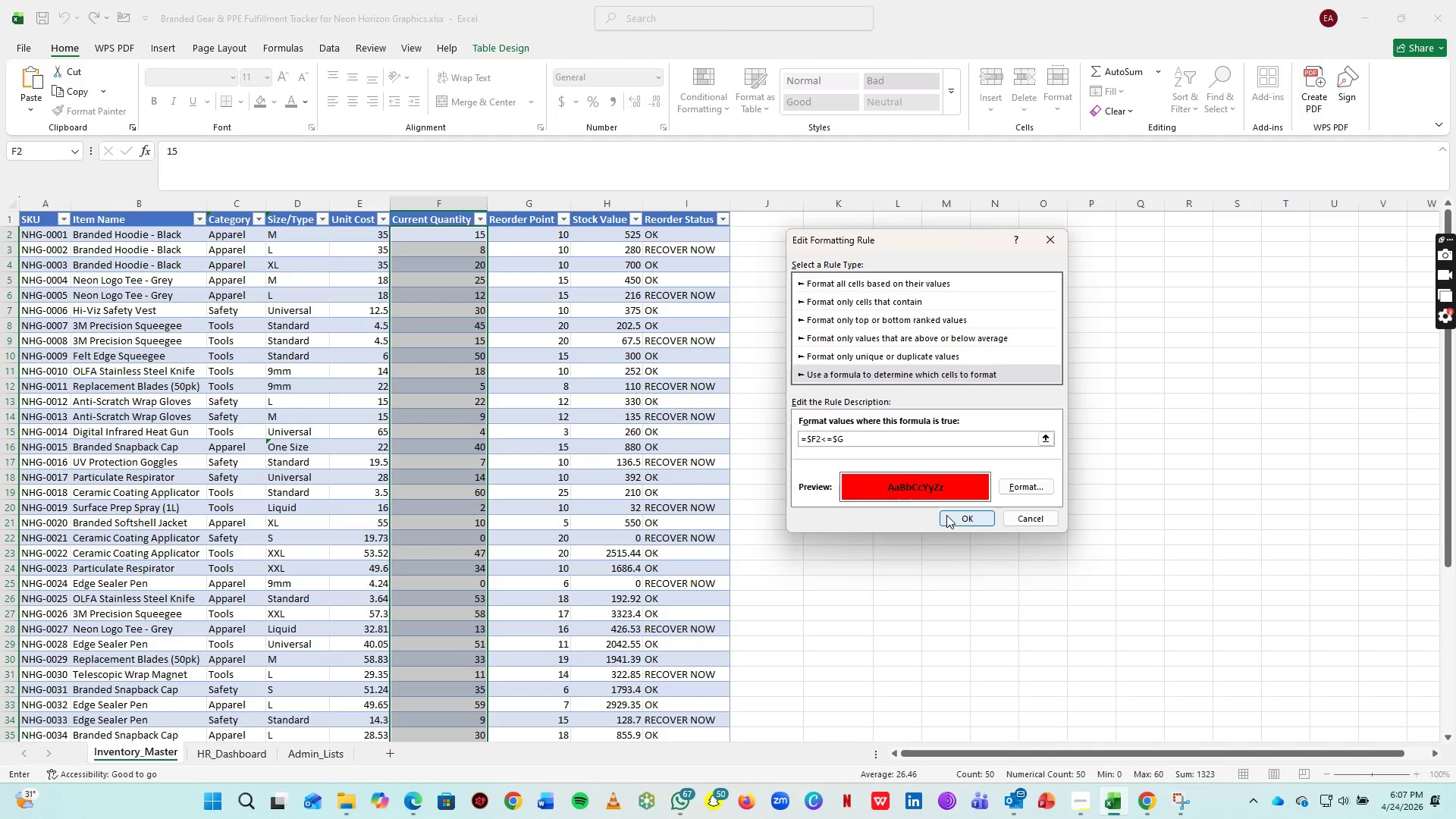 
key(2)
 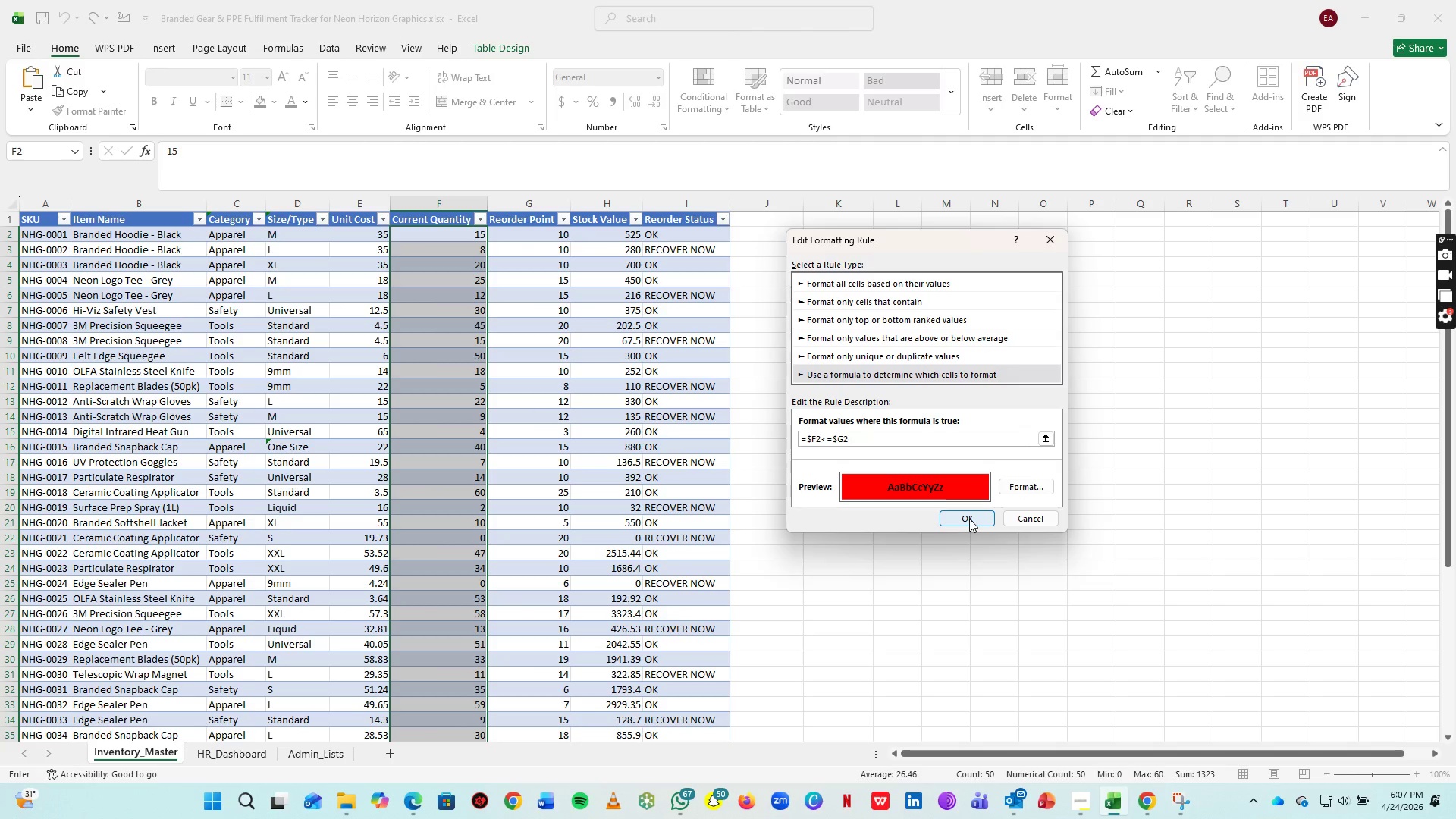 
left_click([969, 519])
 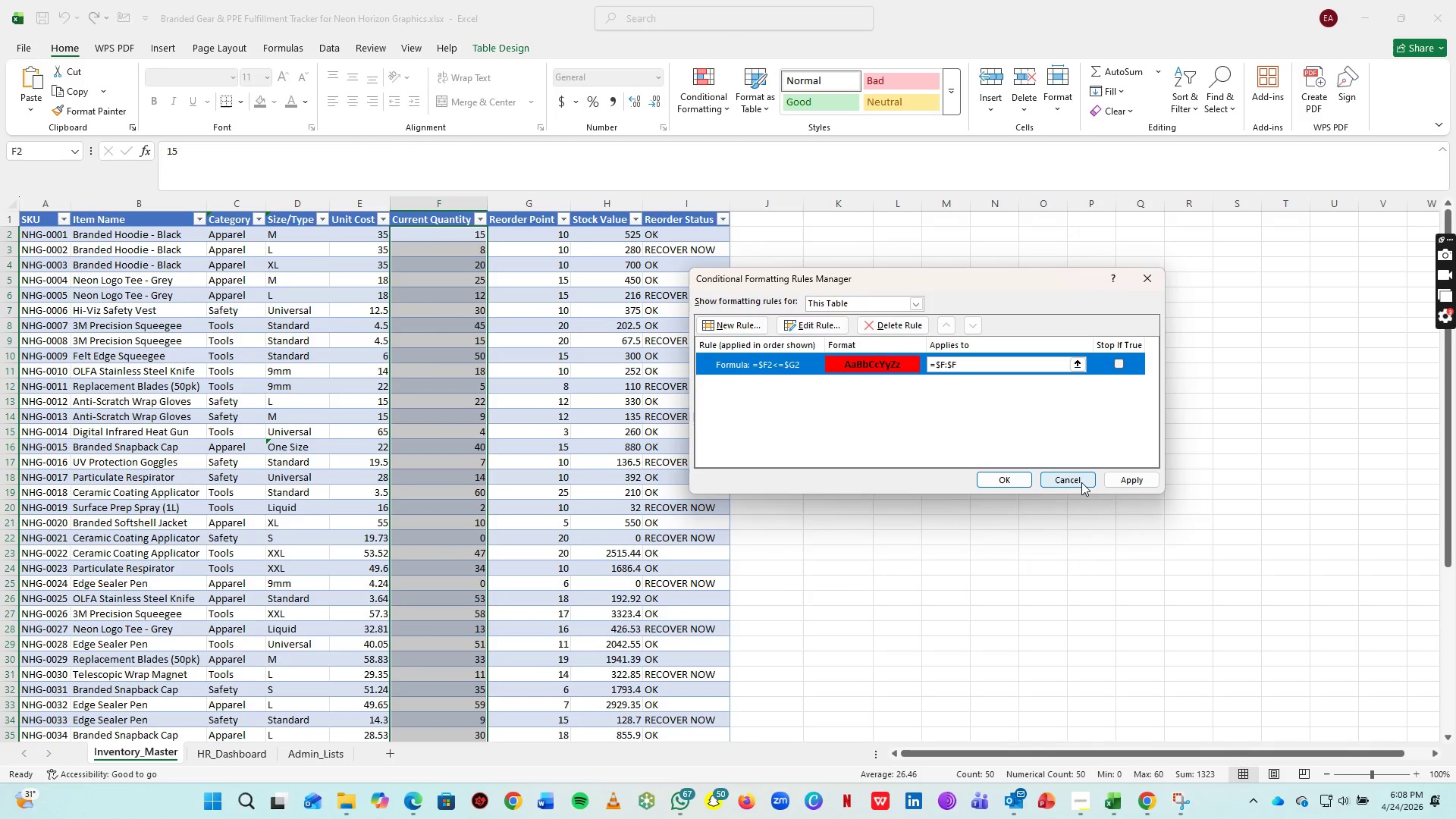 
left_click([1124, 482])
 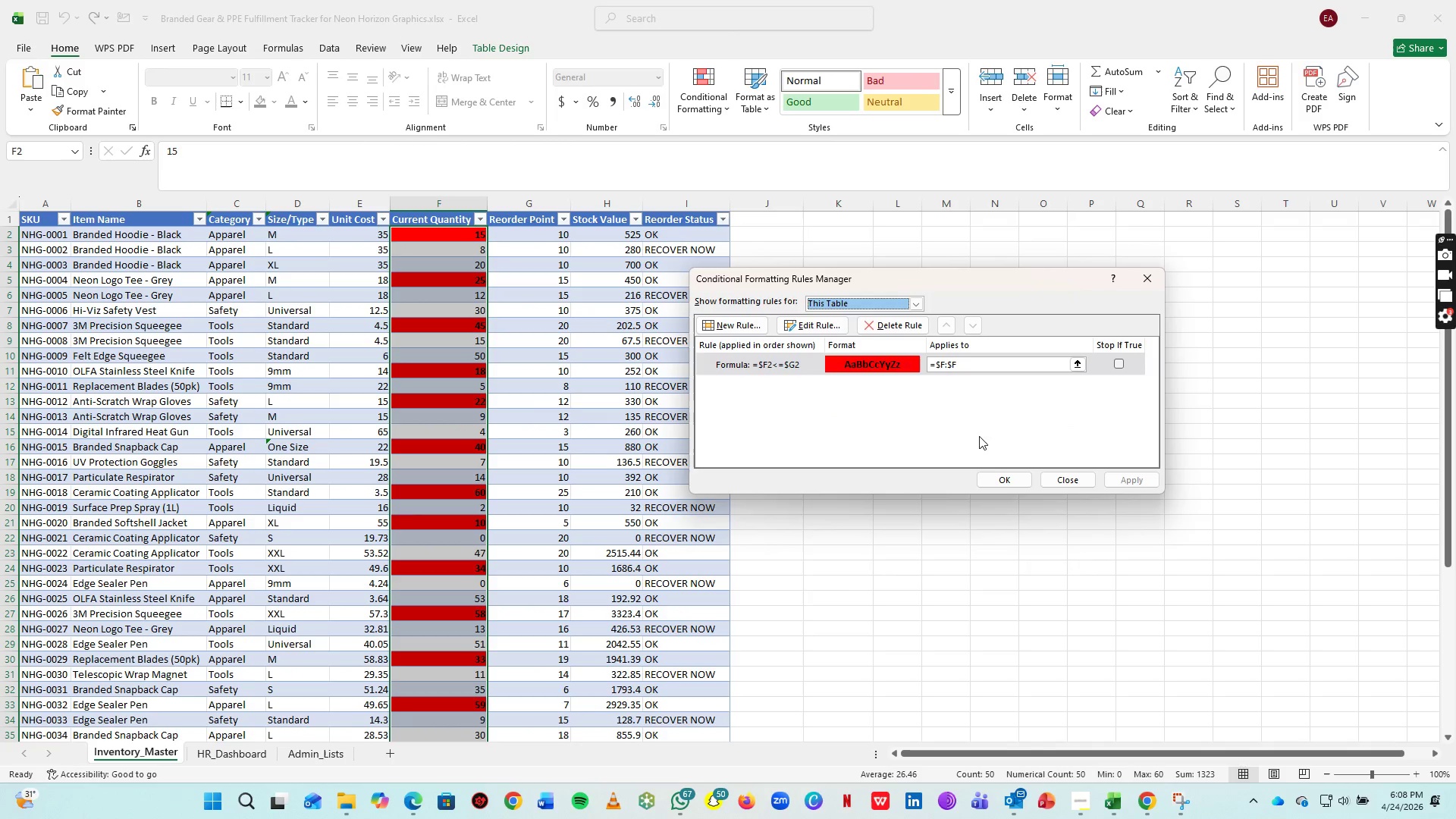 
wait(6.28)
 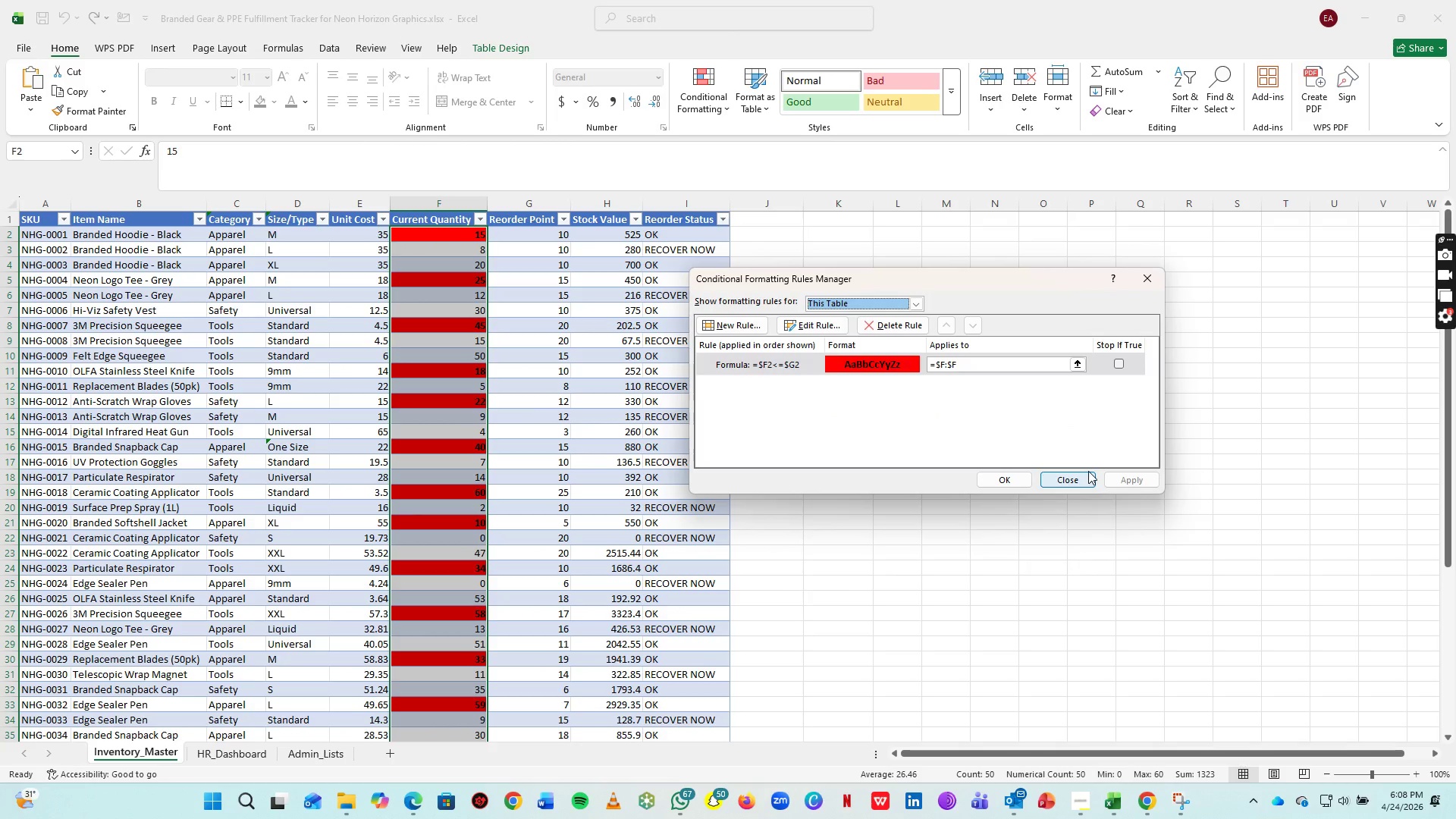 
left_click([1003, 482])
 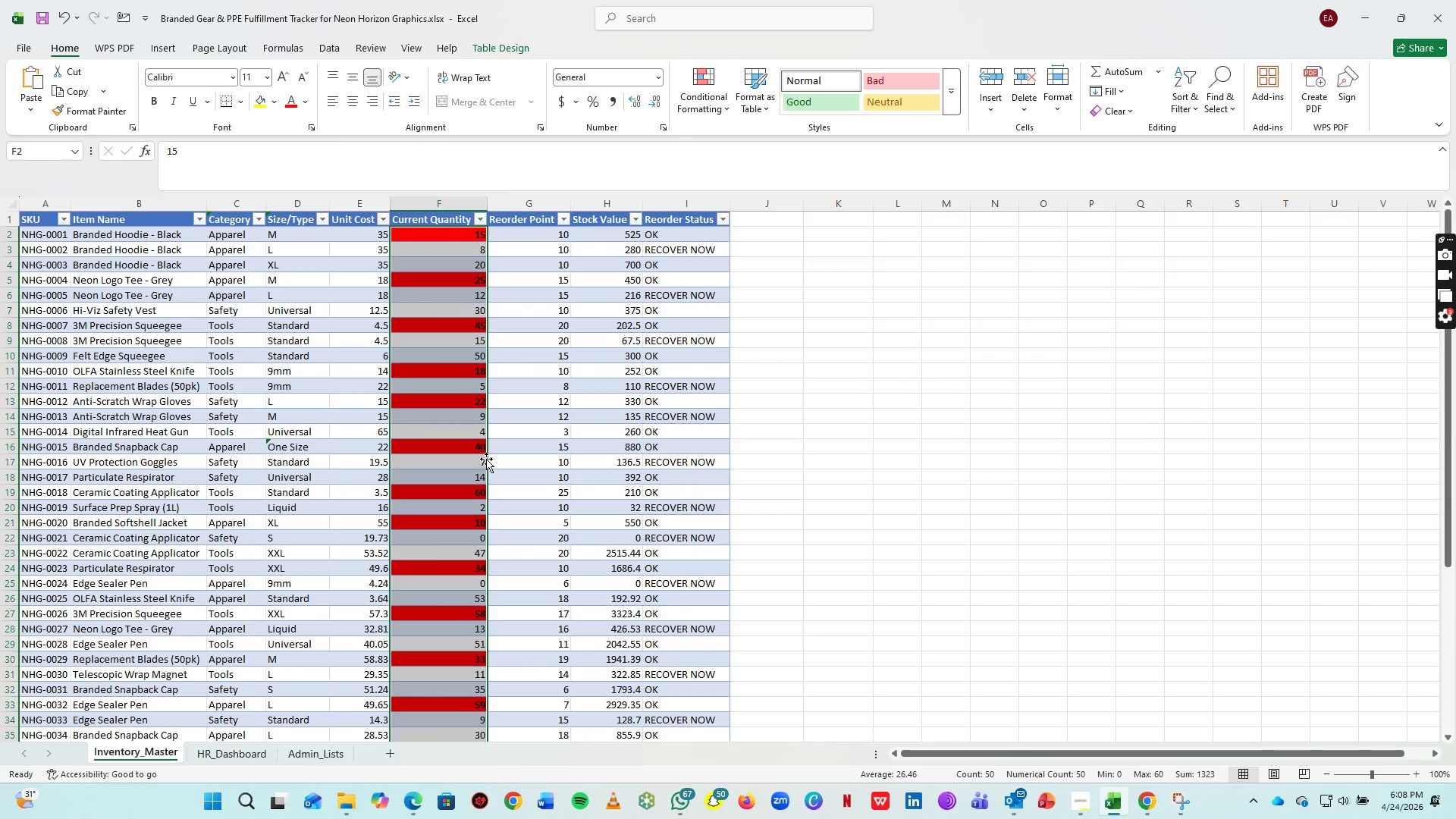 
scroll: coordinate [486, 459], scroll_direction: down, amount: 2.0
 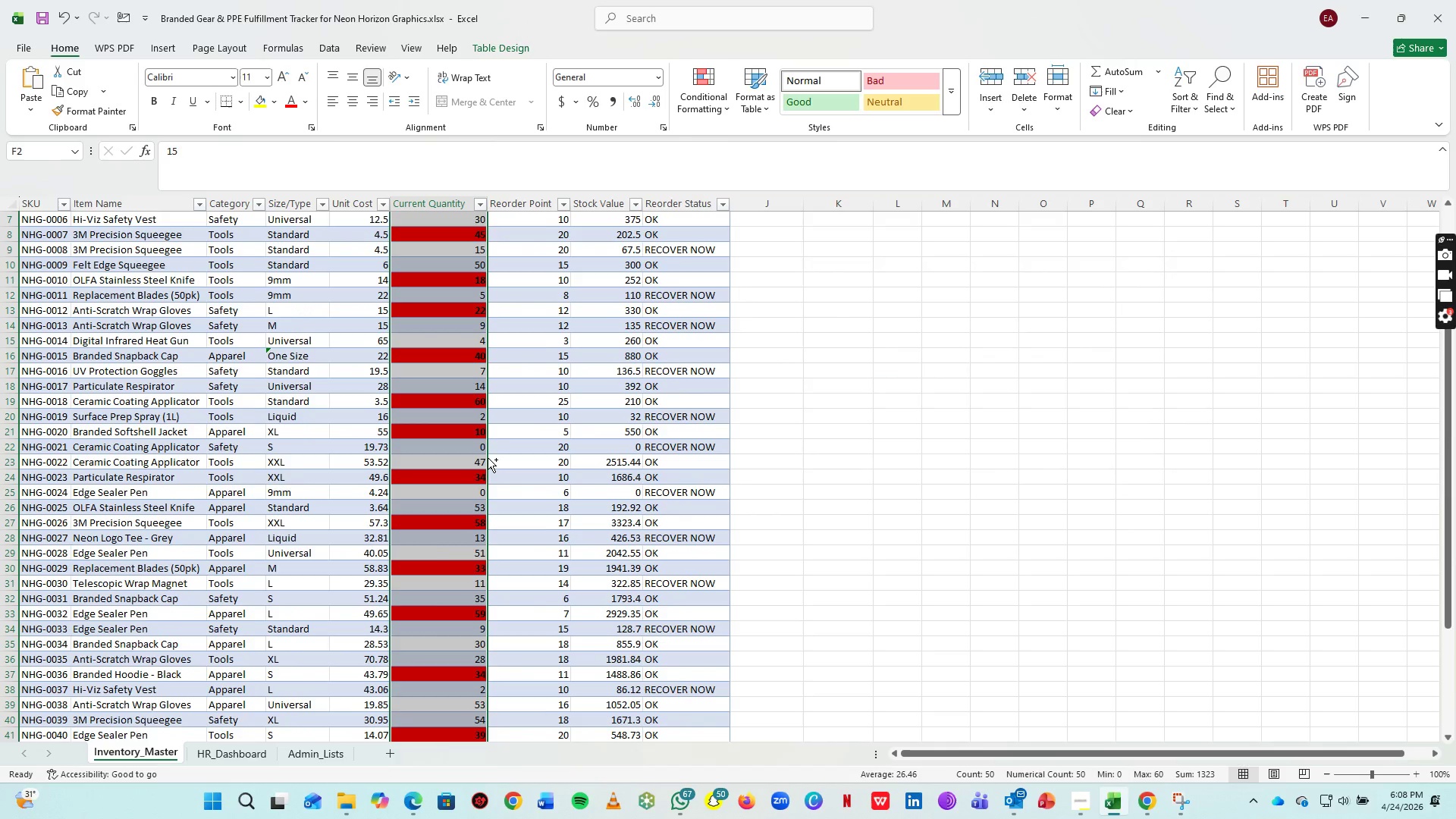 
key(Control+S)
 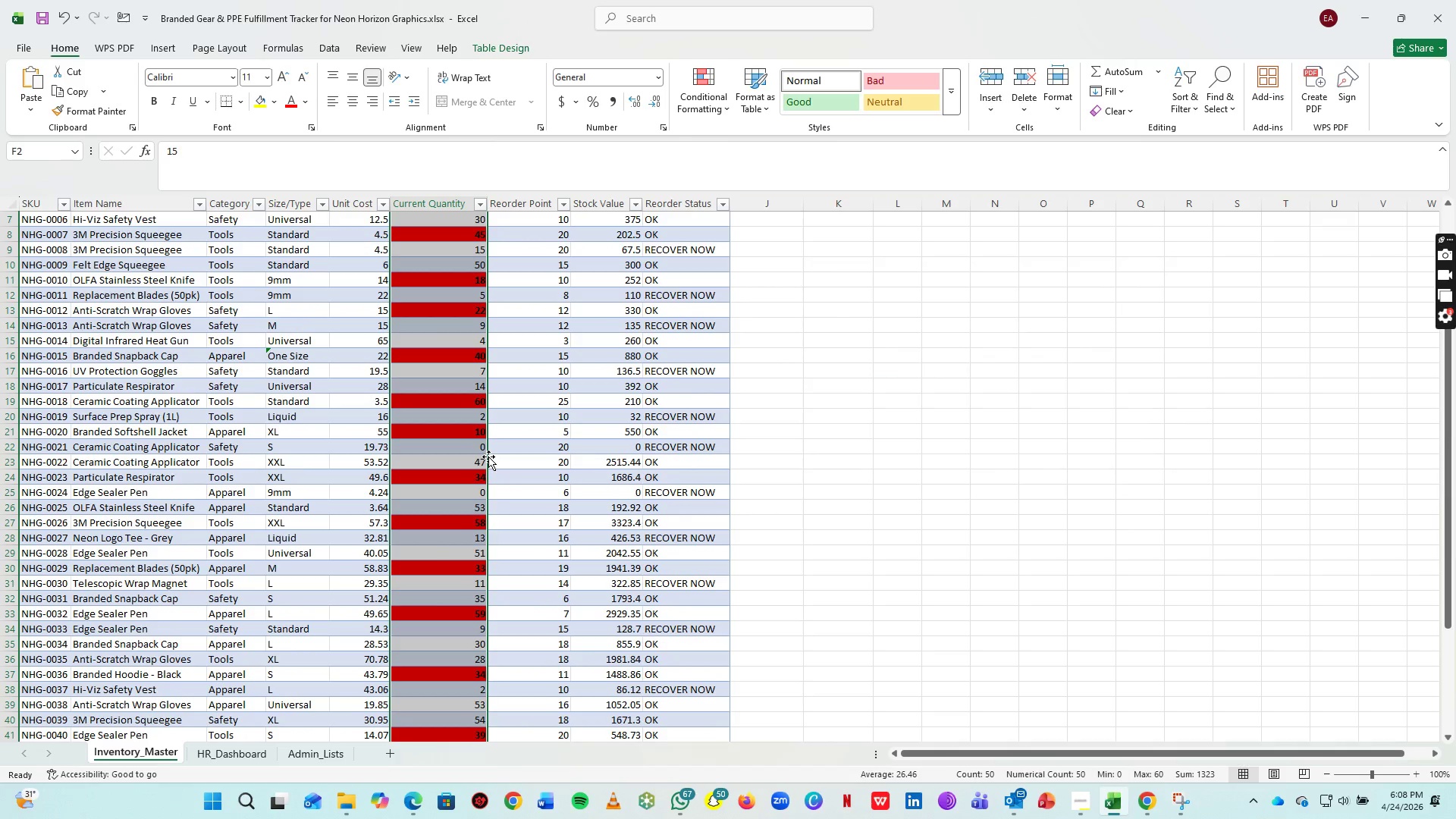 
scroll: coordinate [538, 536], scroll_direction: down, amount: 11.0
 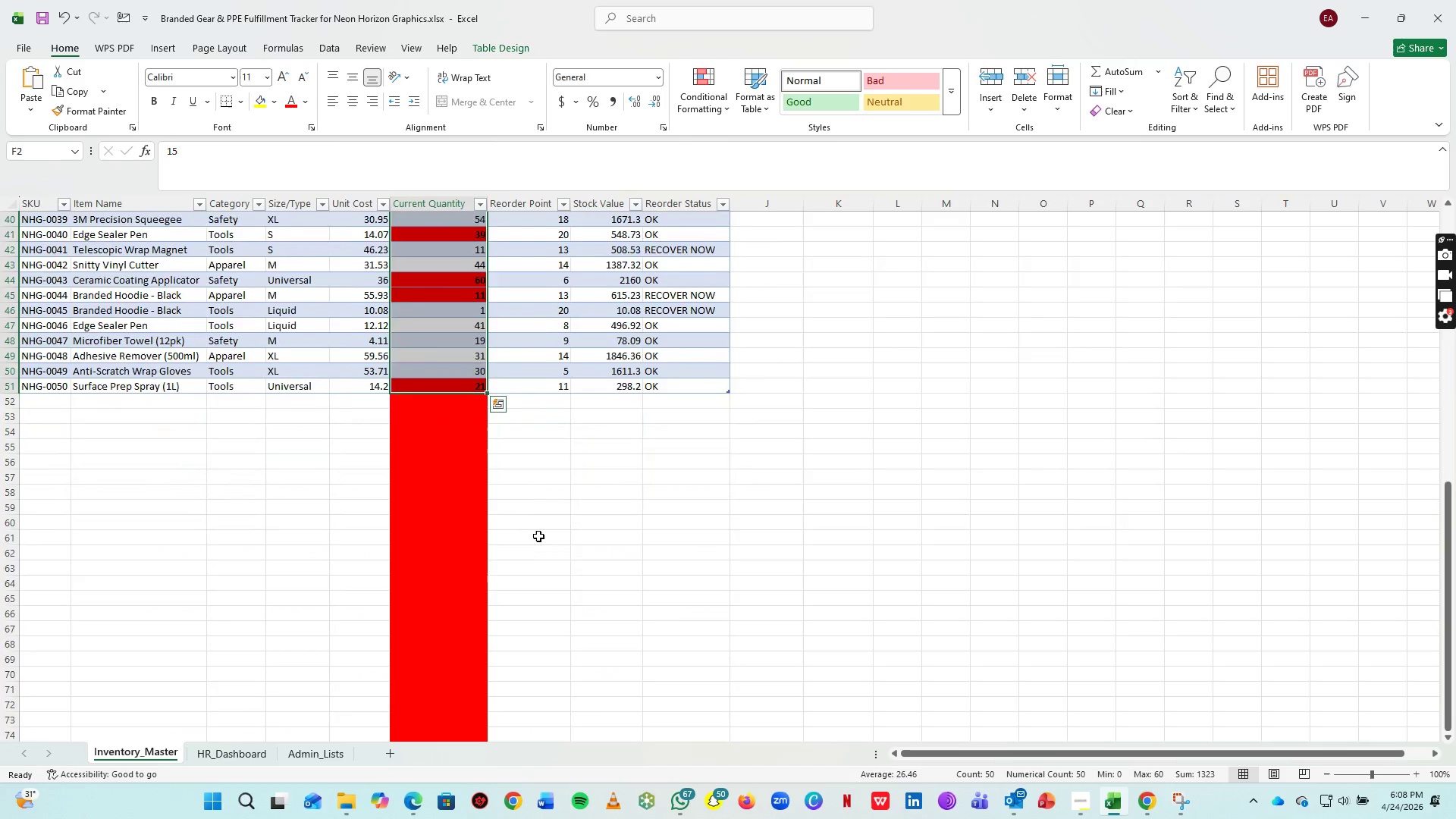 
scroll: coordinate [540, 526], scroll_direction: up, amount: 21.0
 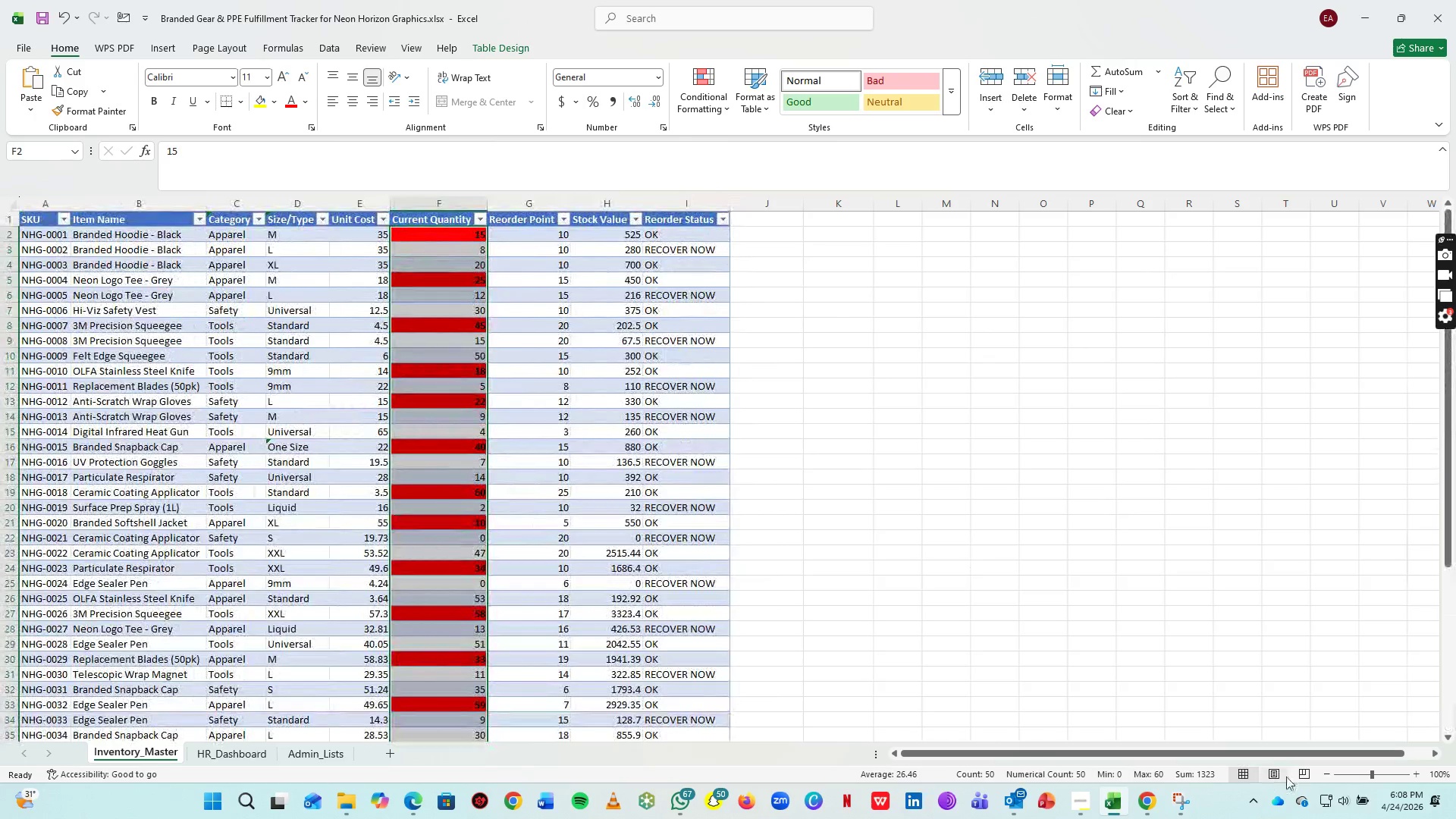 
left_click([1301, 770])
 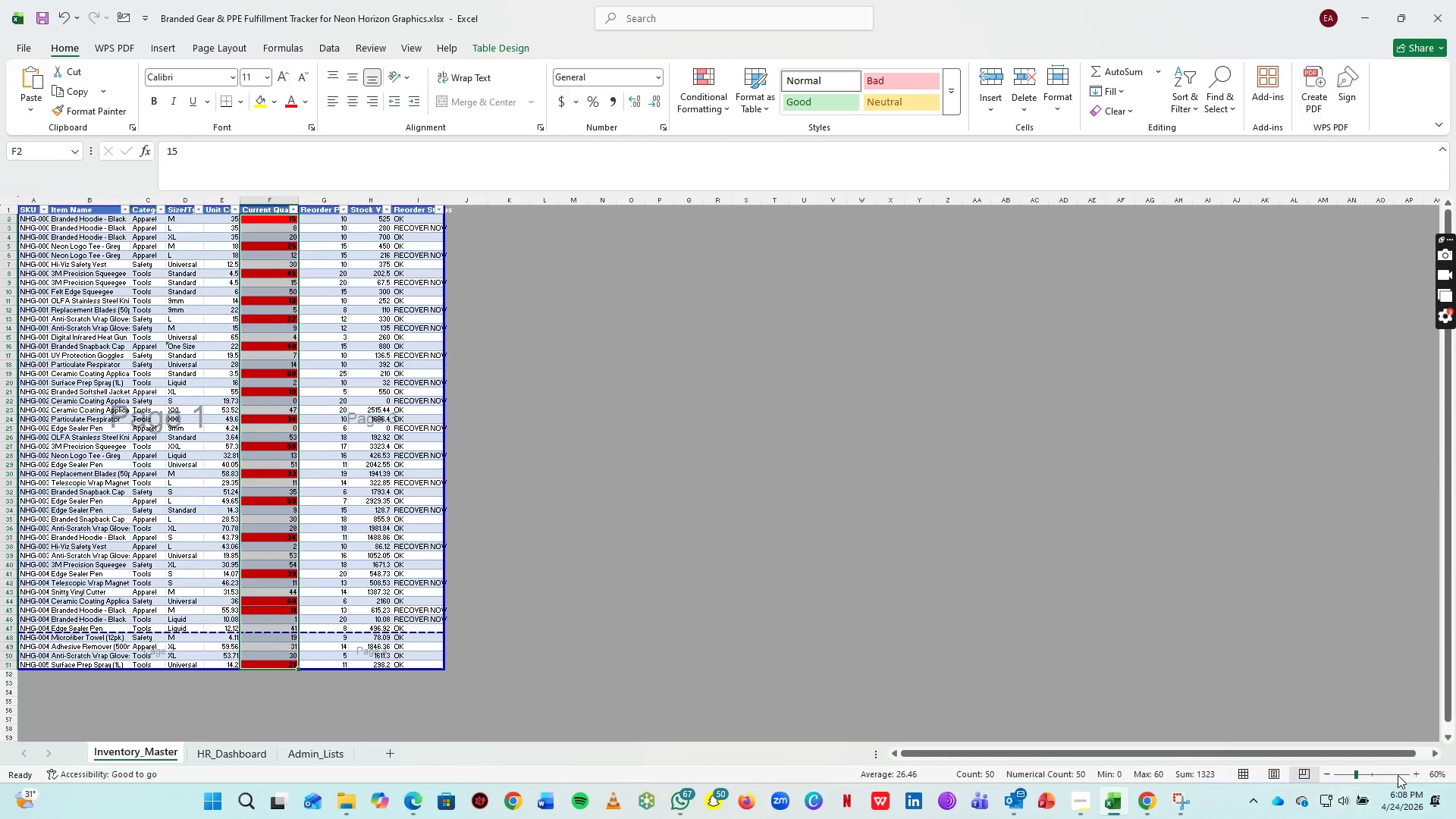 
double_click([1411, 773])
 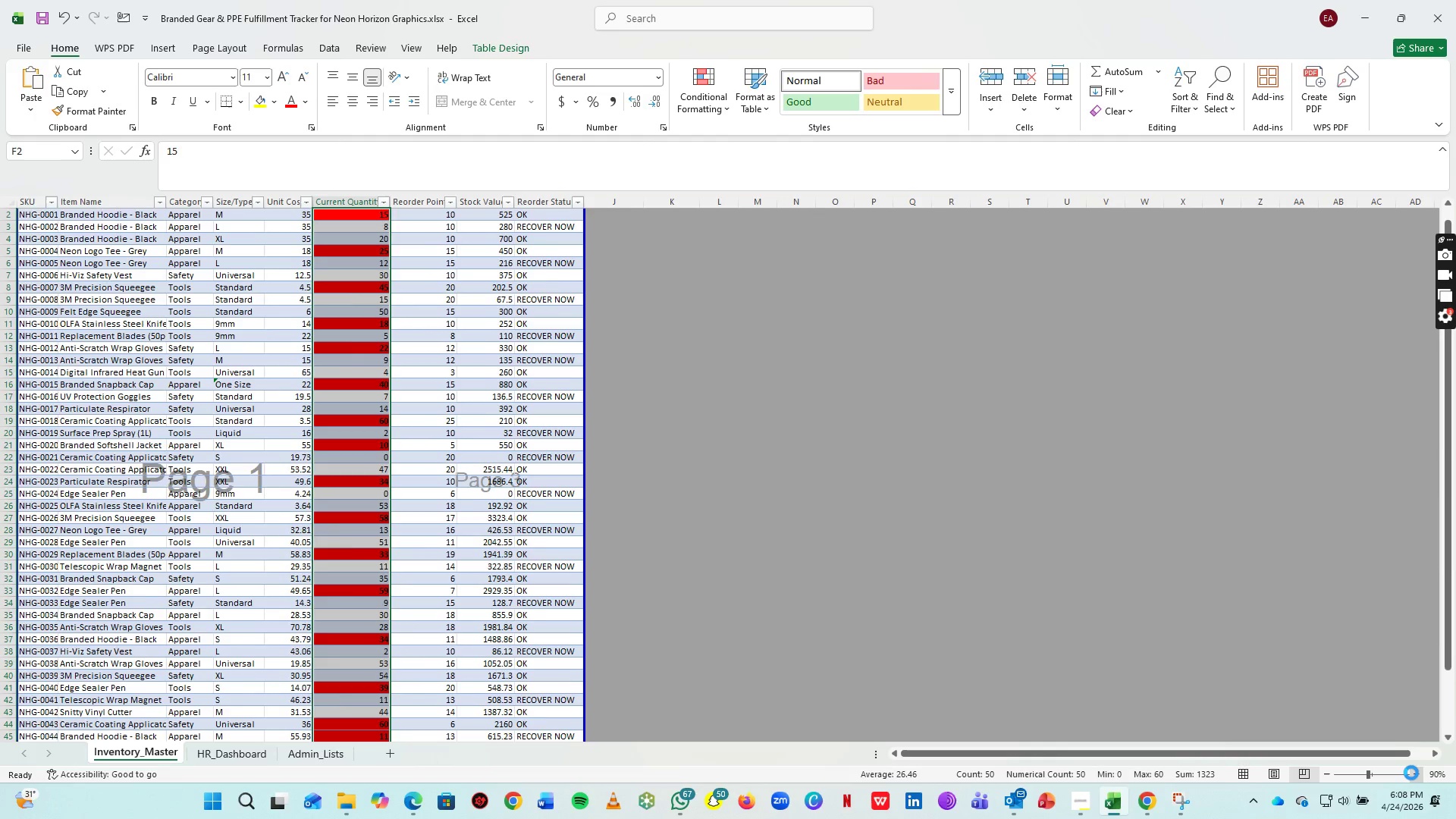 
triple_click([1411, 773])
 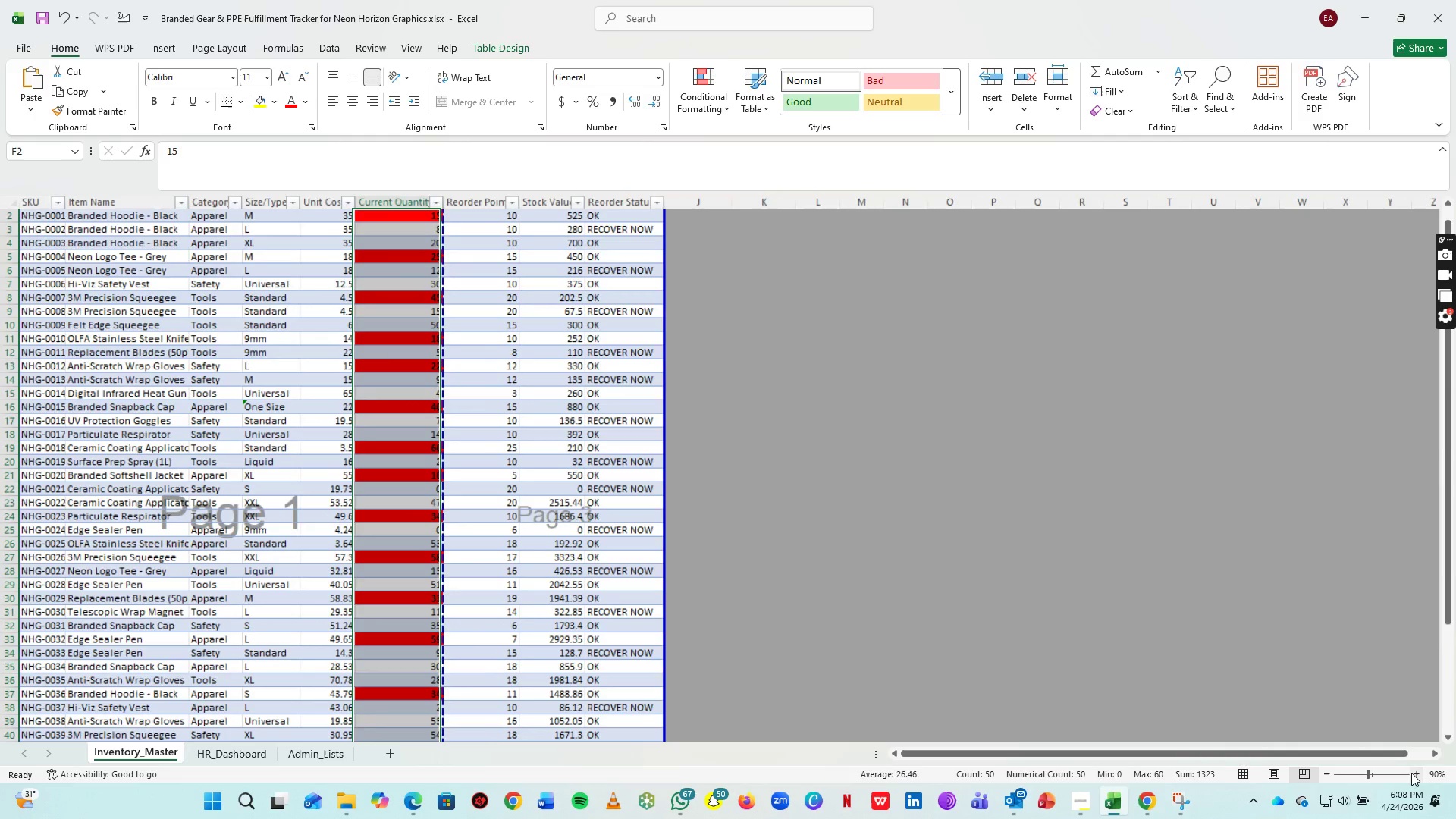 
triple_click([1411, 773])
 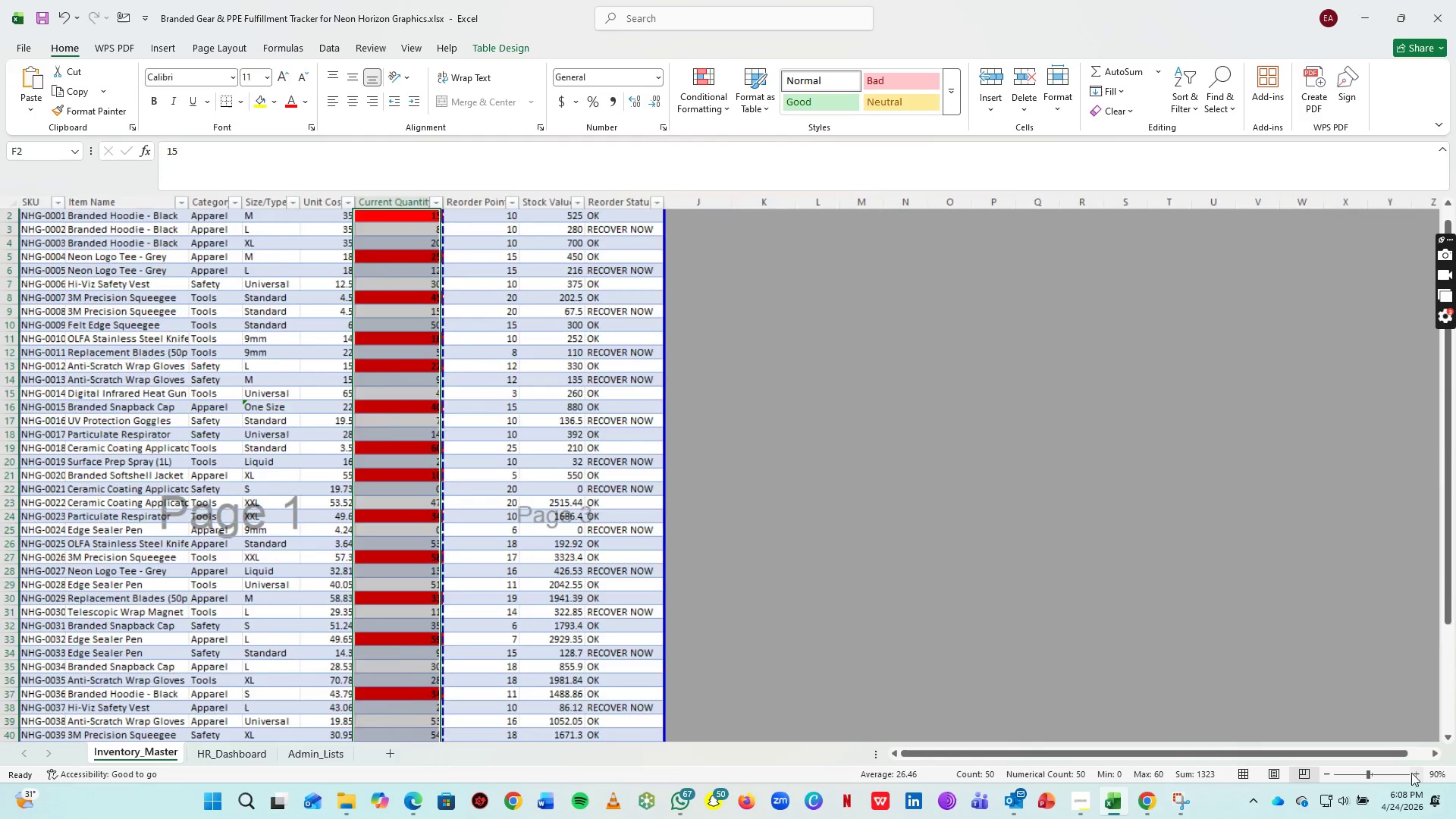 
triple_click([1411, 773])
 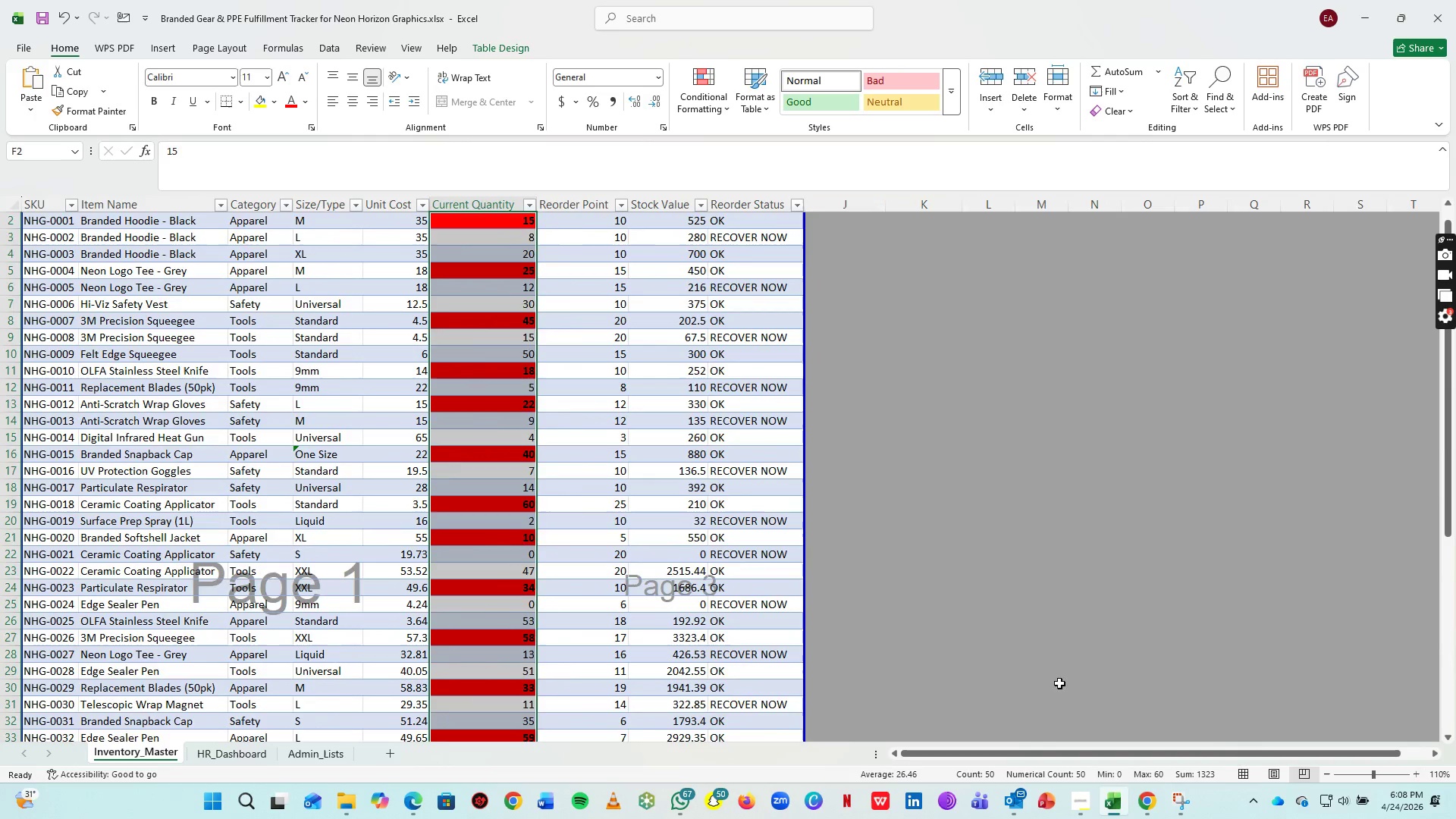 
scroll: coordinate [802, 519], scroll_direction: up, amount: 14.0
 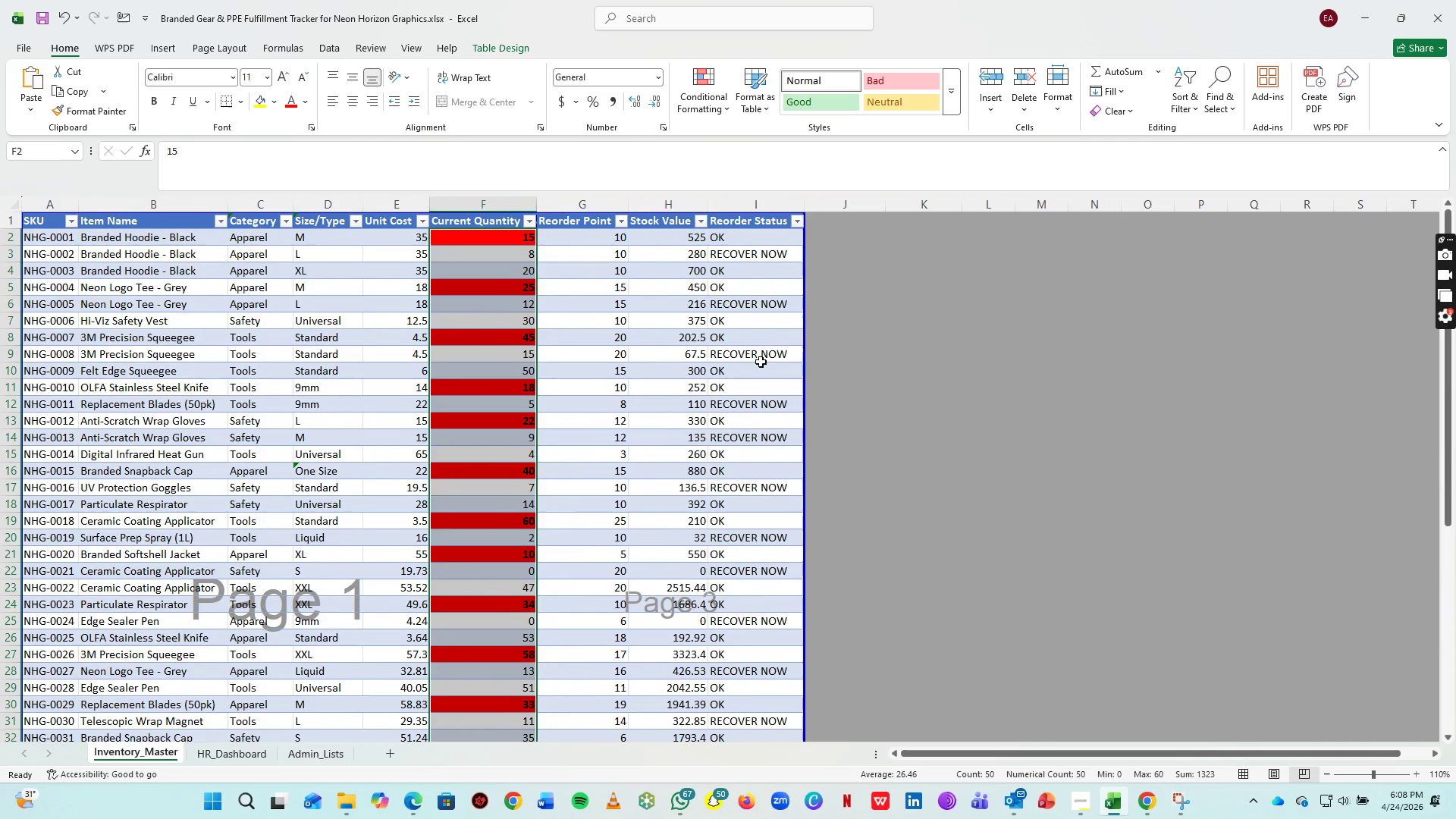 
left_click([830, 395])
 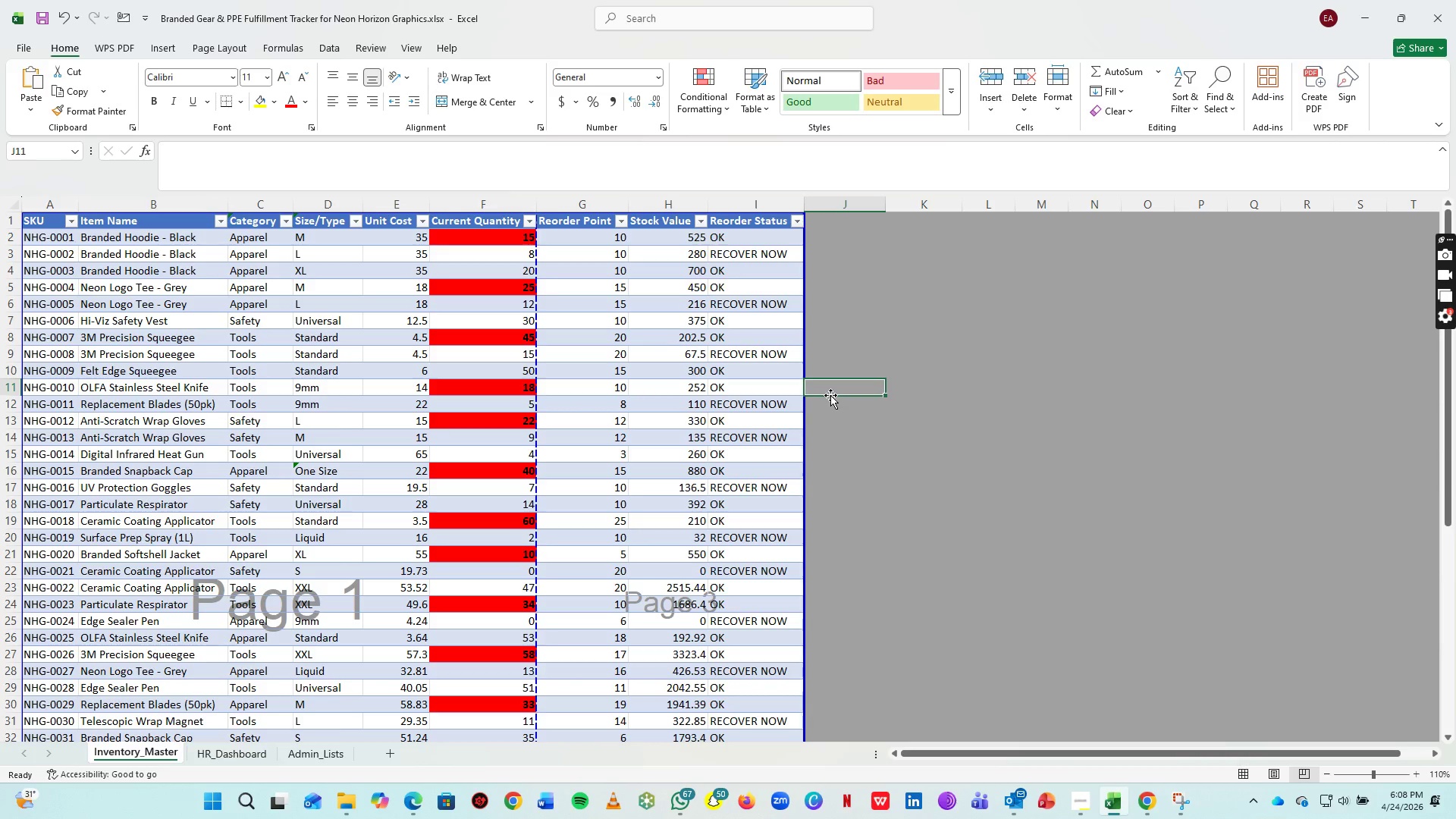 
wait(9.47)
 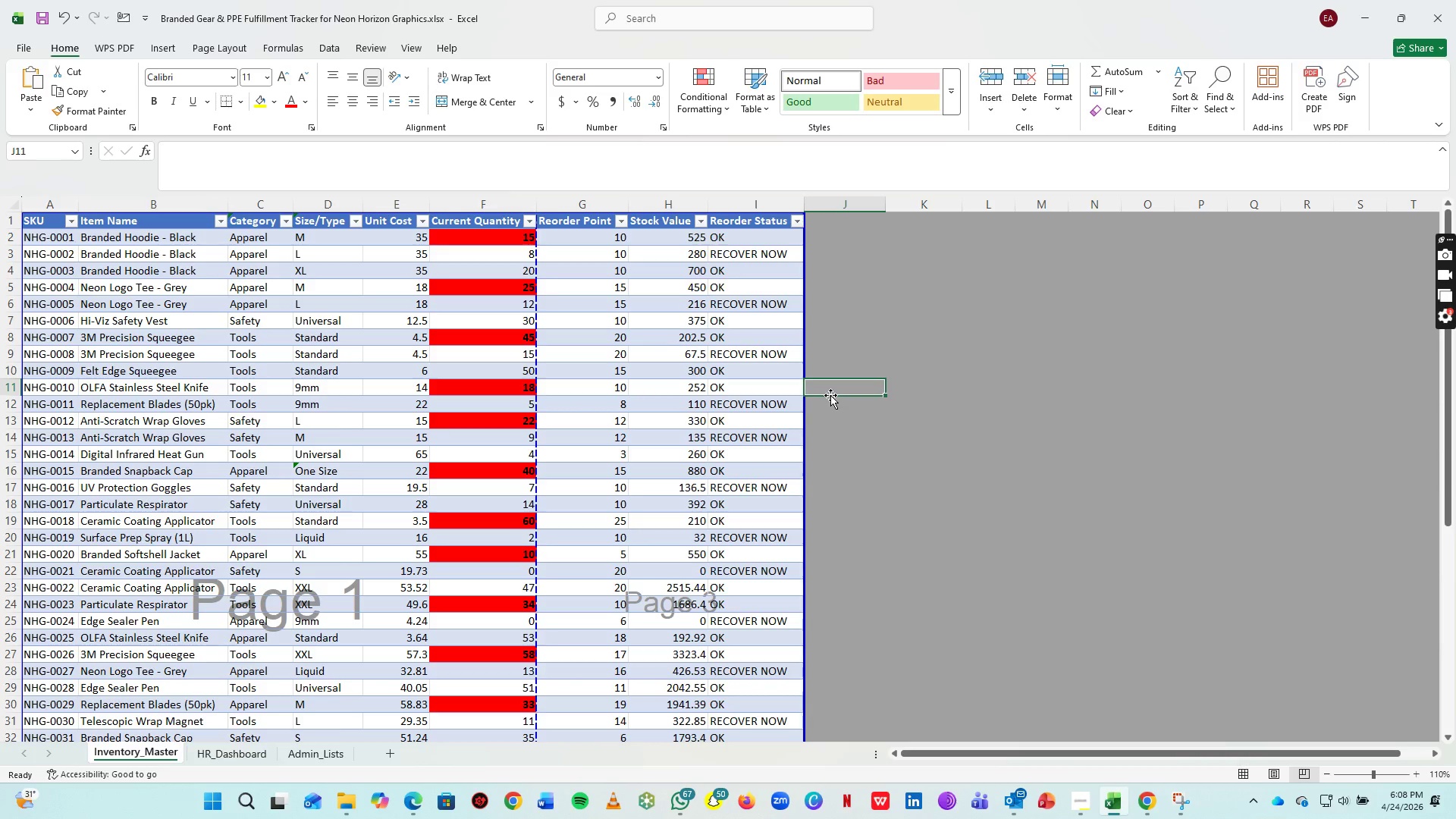 
left_click_drag(start_coordinate=[533, 284], to_coordinate=[863, 315])
 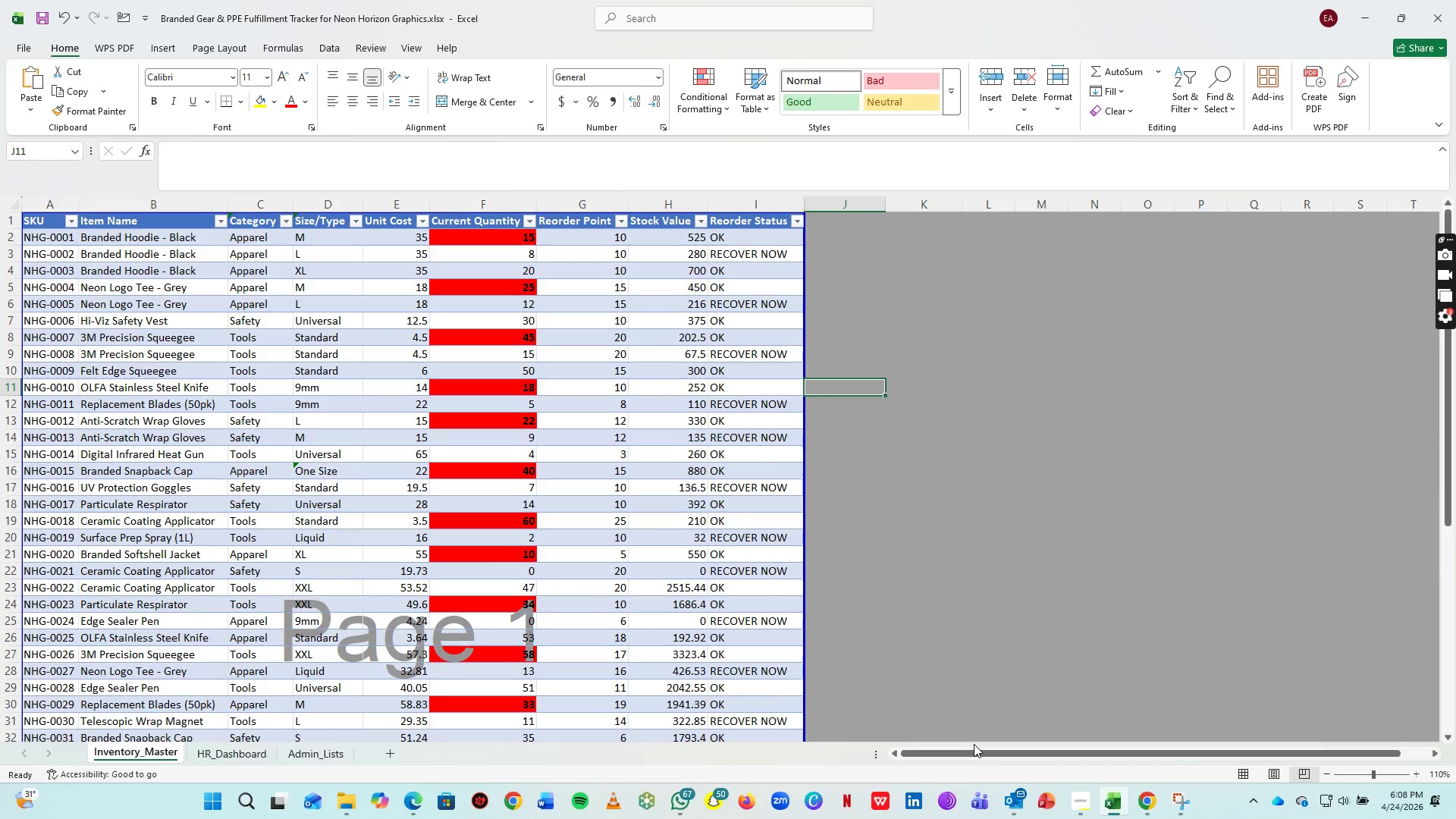 
left_click_drag(start_coordinate=[974, 749], to_coordinate=[873, 723])
 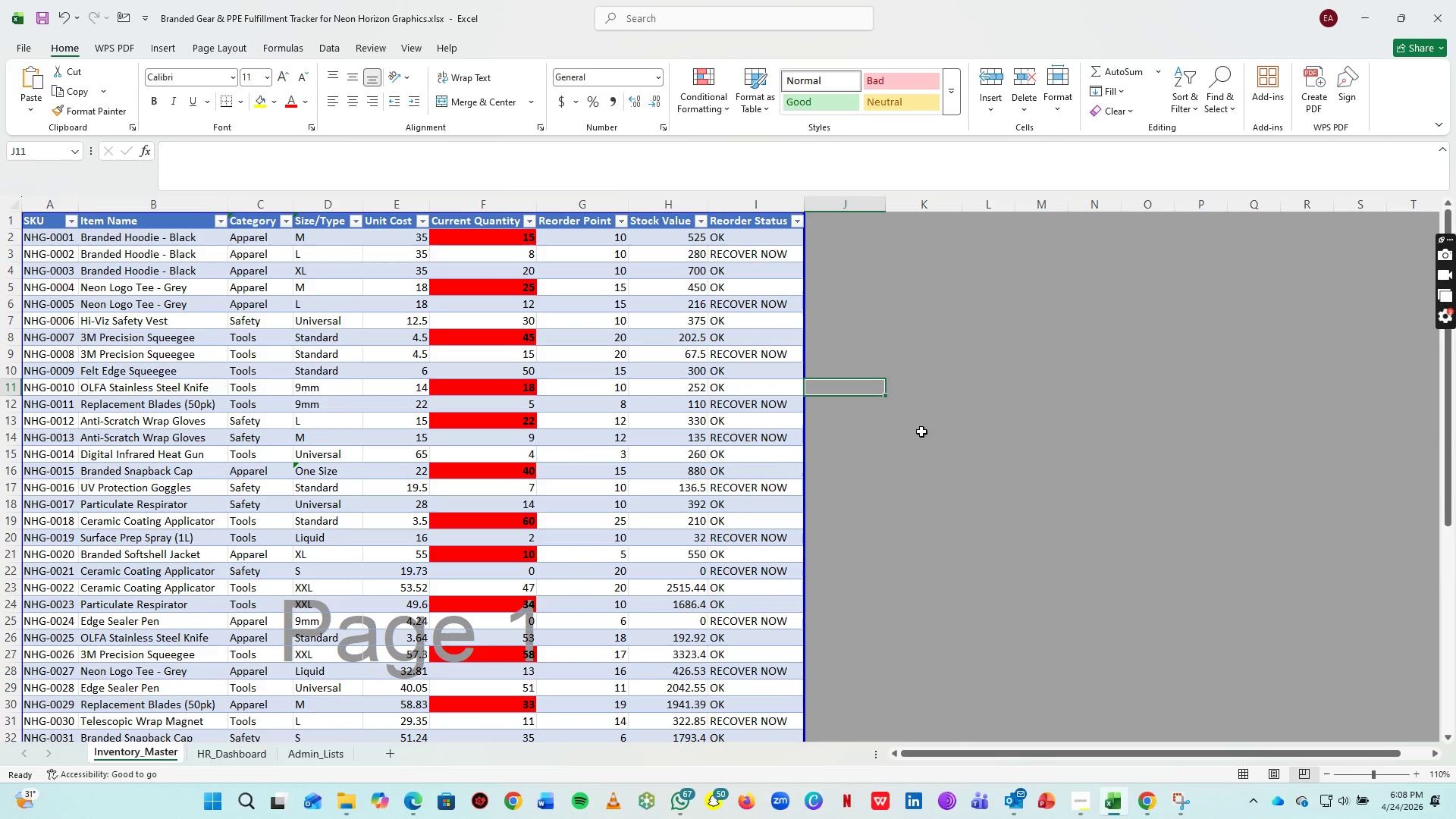 
left_click([1054, 417])
 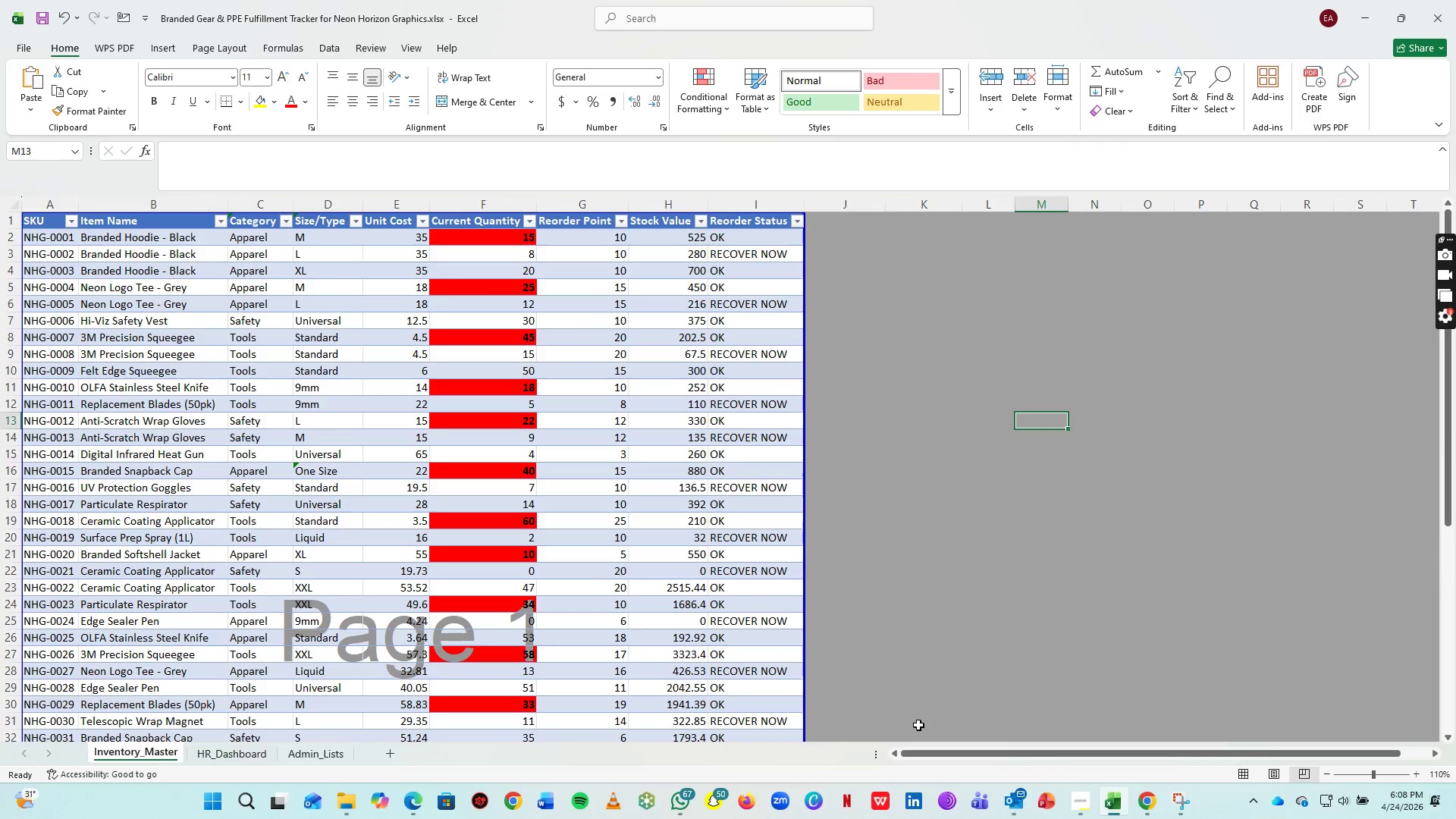 
left_click([1081, 811])